 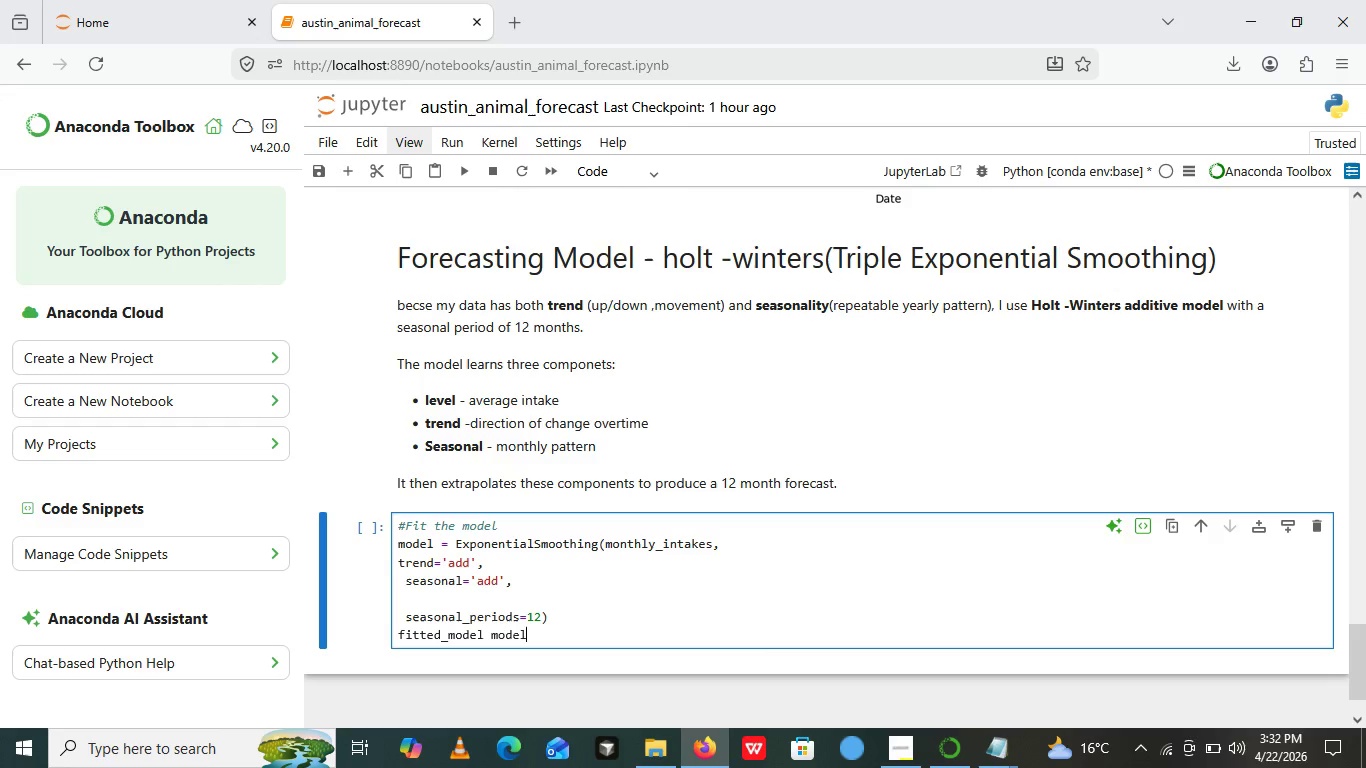 
hold_key(key=ShiftRight, duration=0.92)
 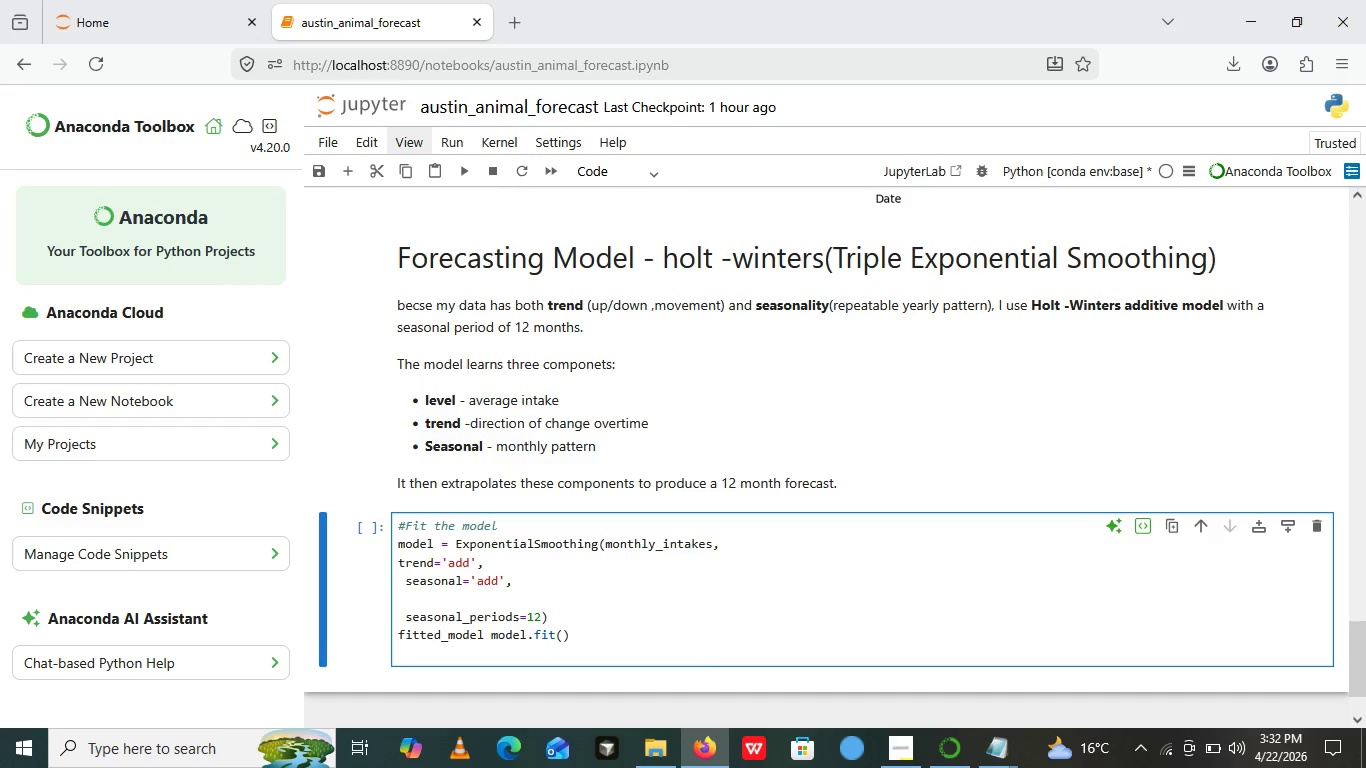 
key(Enter)
 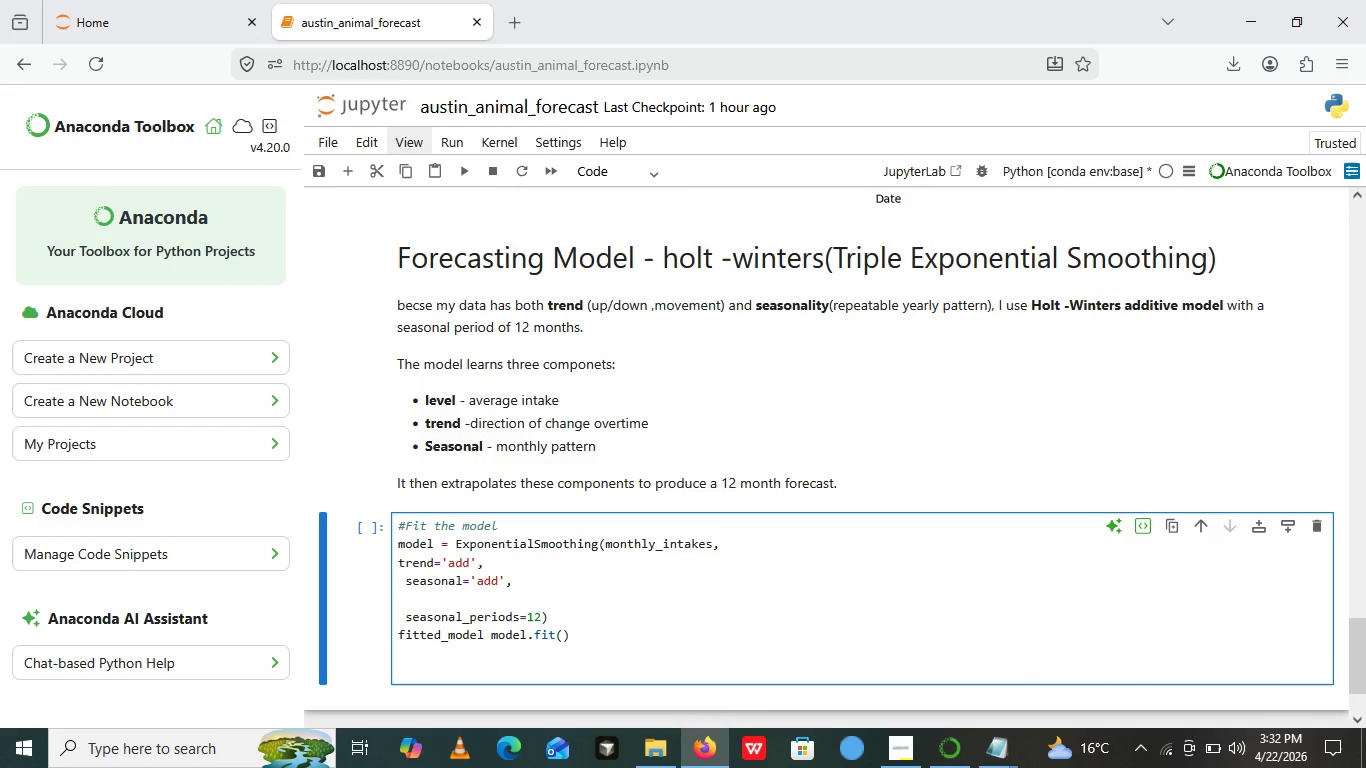 
key(Enter)
 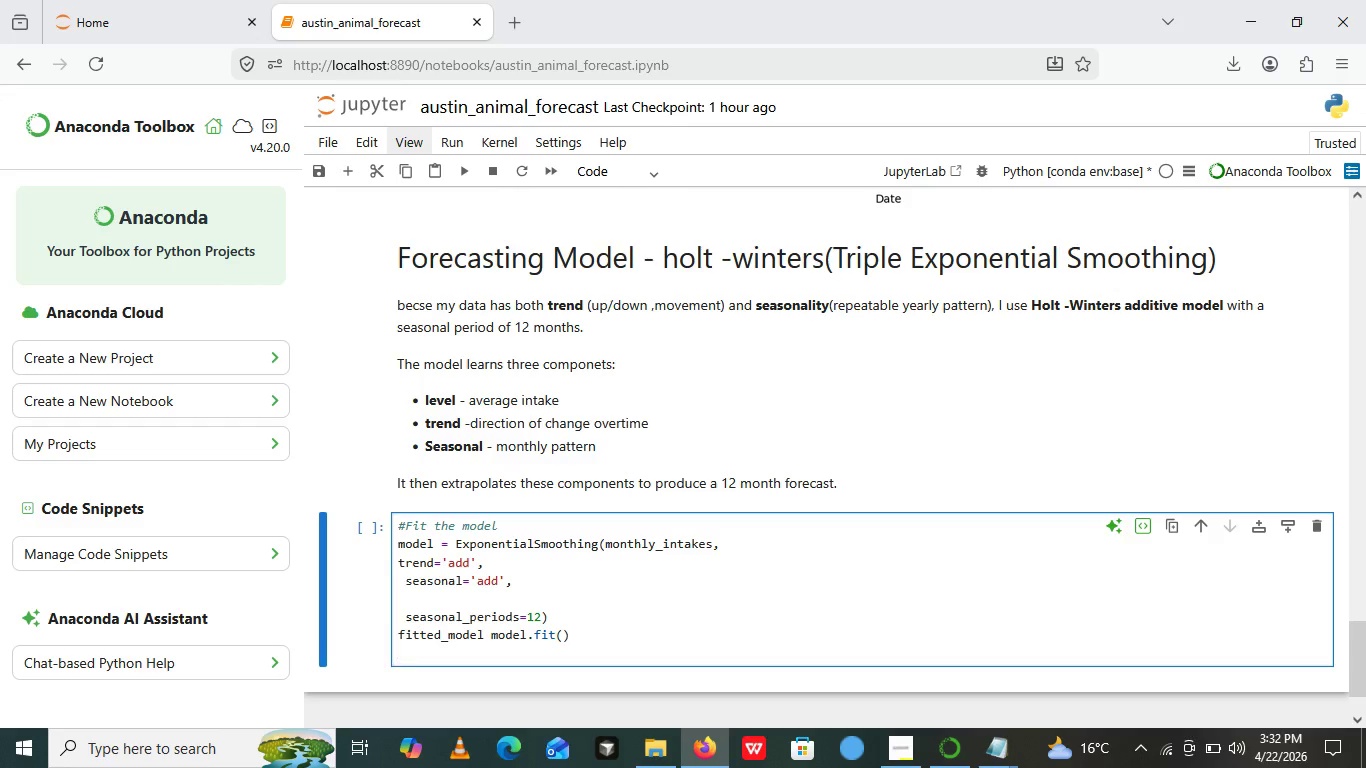 
key(Backspace)
type(# forcast the next 12 months)
 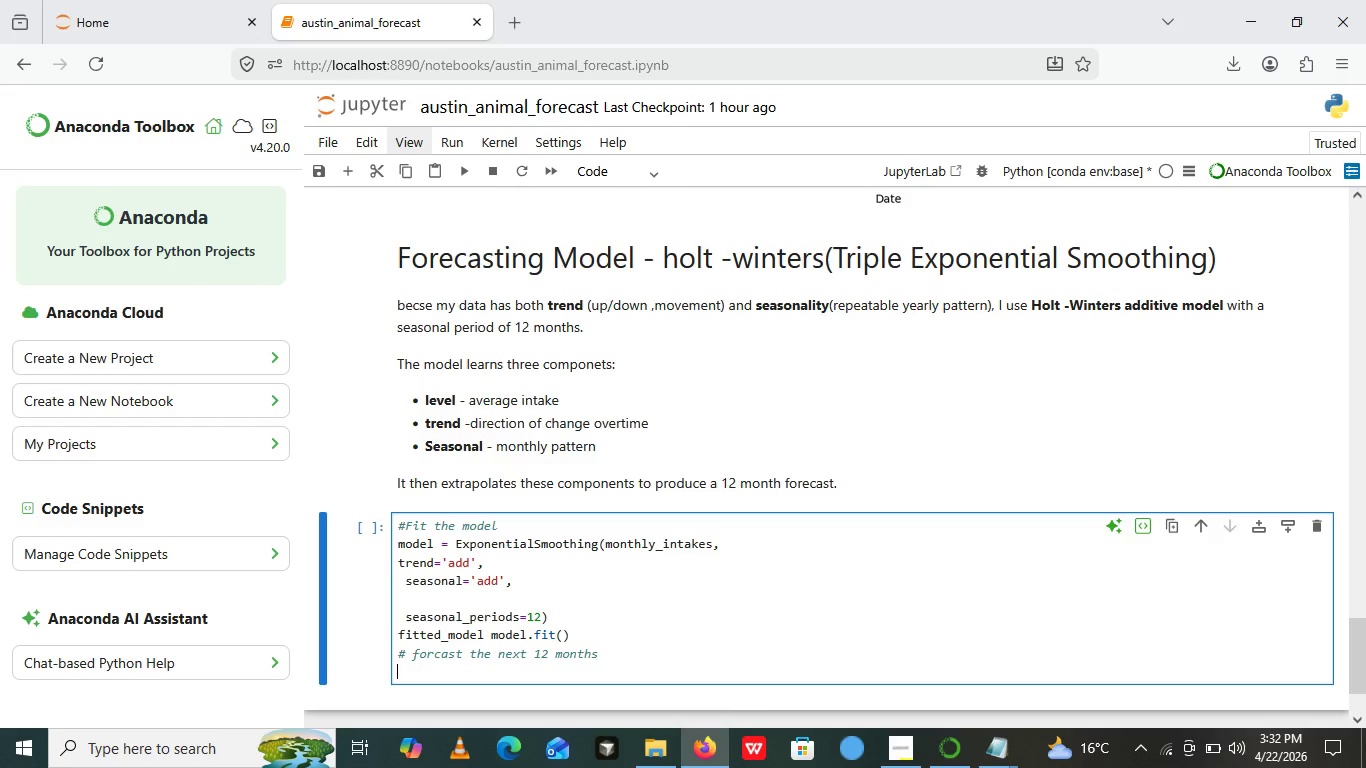 
key(Enter)
 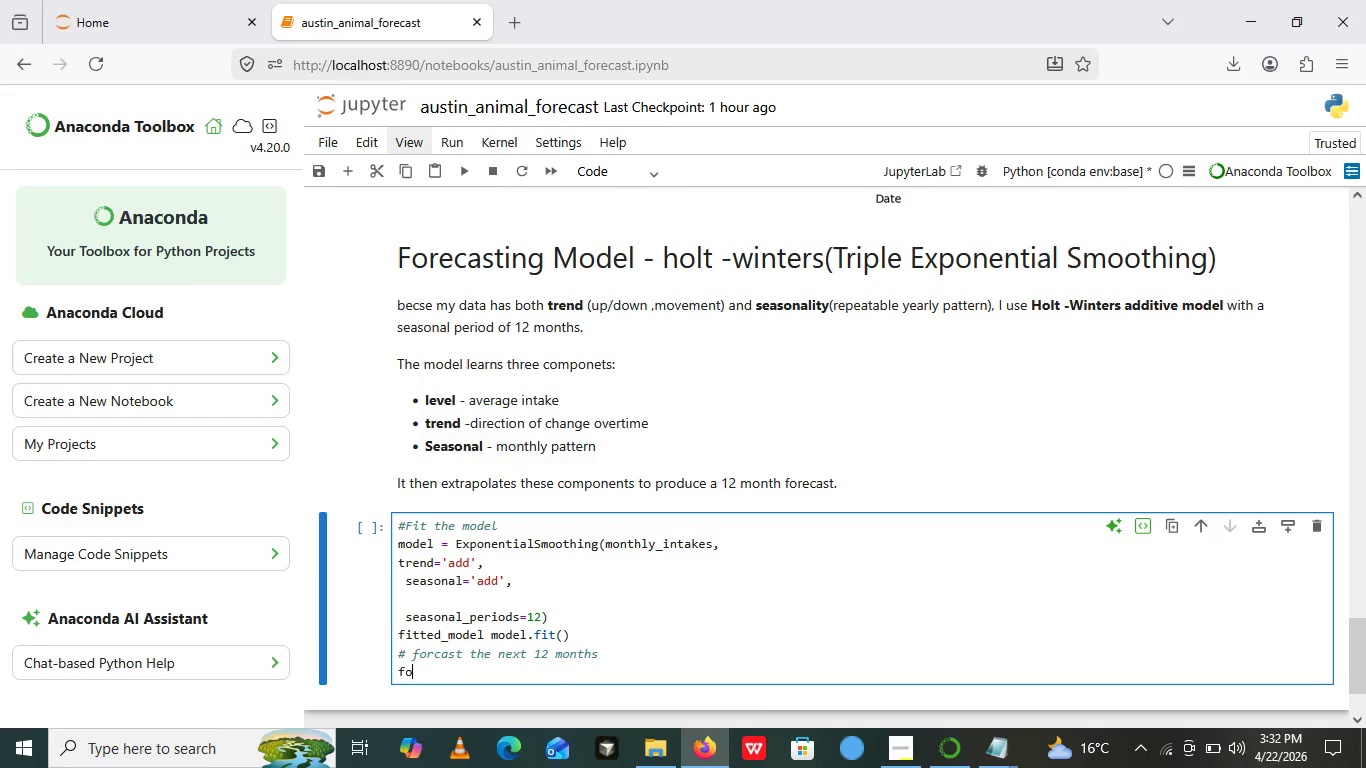 
type(forcast the next 12 mony)
key(Backspace)
type(ths)
 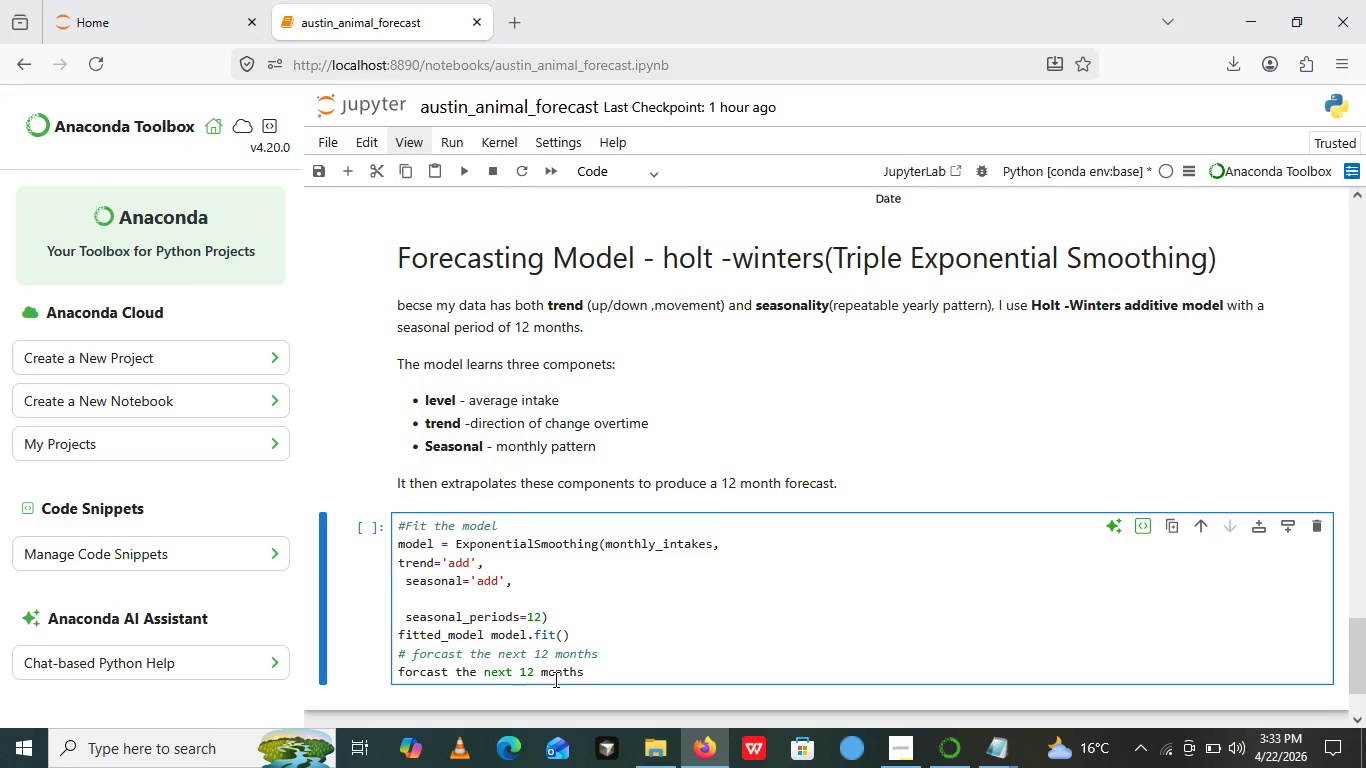 
wait(6.67)
 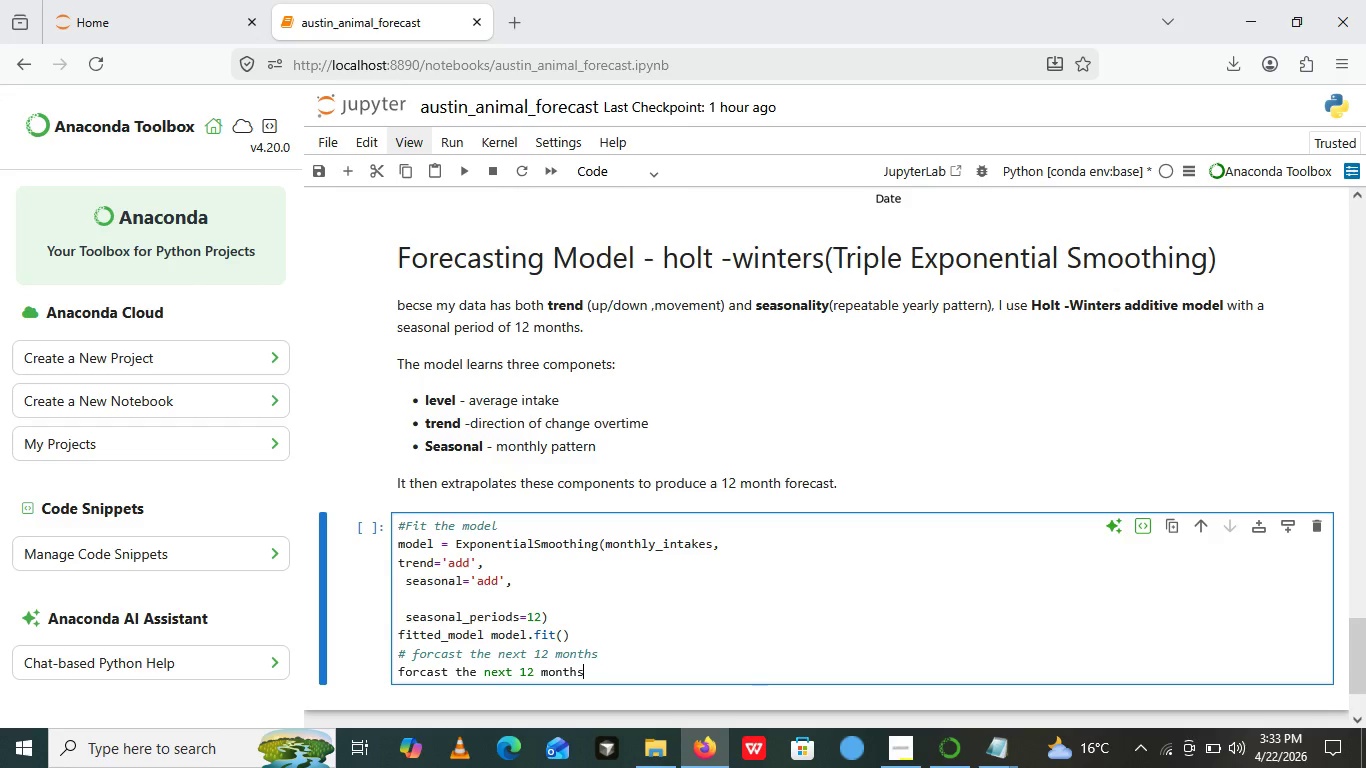 
left_click_drag(start_coordinate=[606, 677], to_coordinate=[453, 672])
 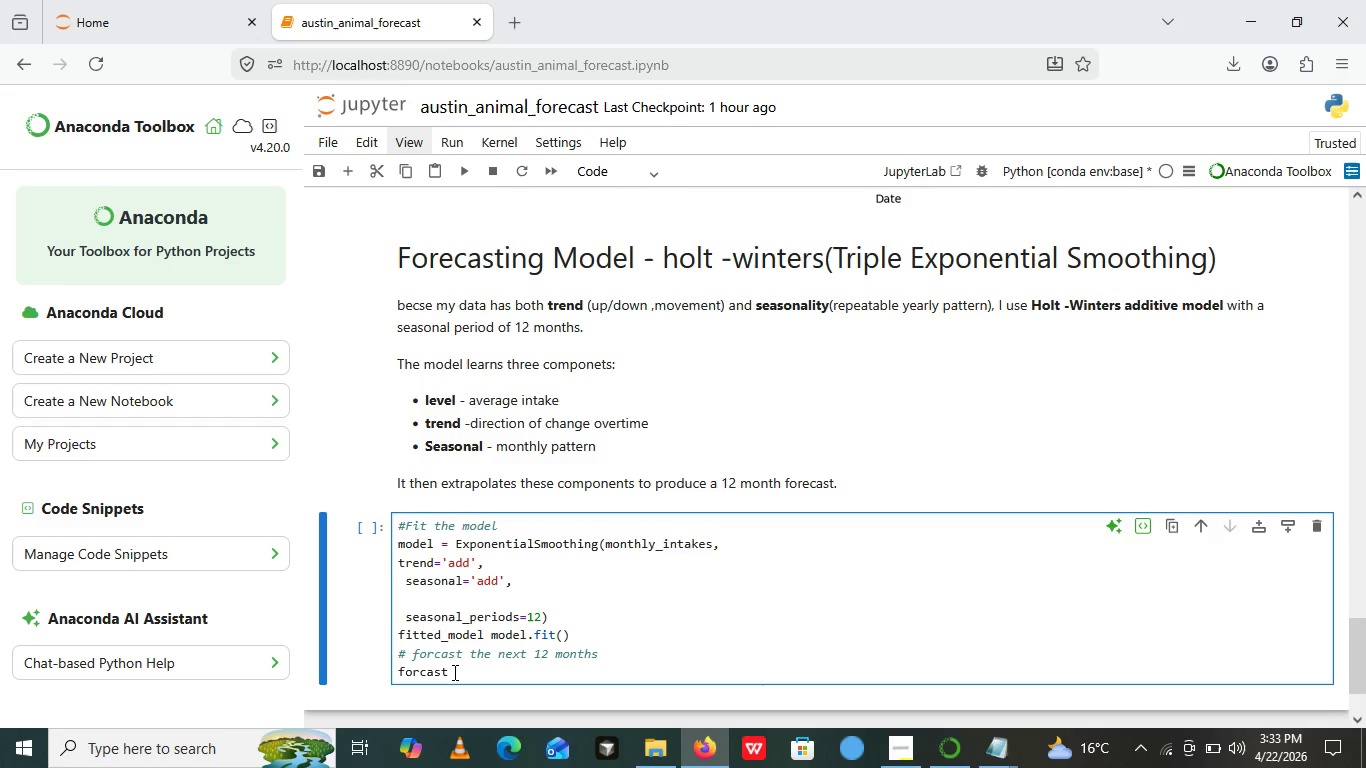 
key(Backspace)
key(Backspace)
type(_steps)
 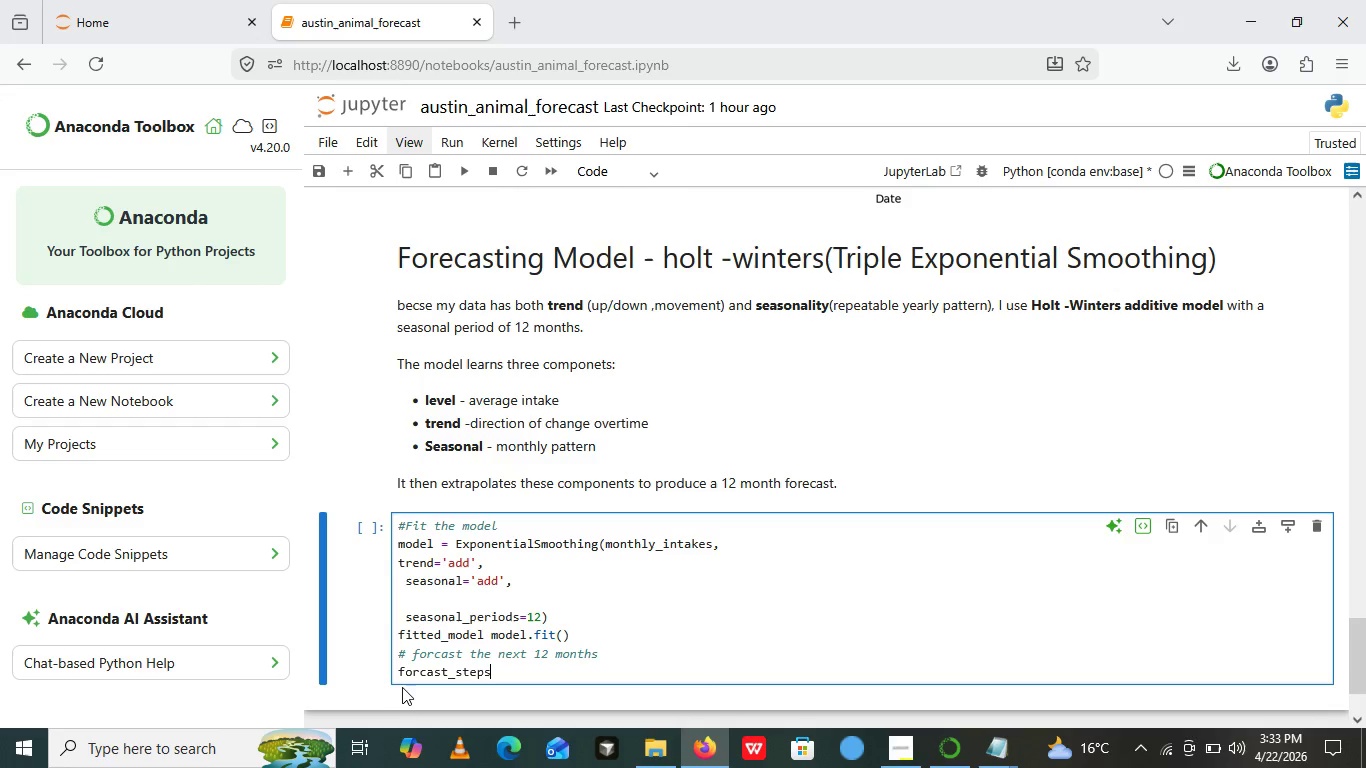 
left_click([422, 673])
 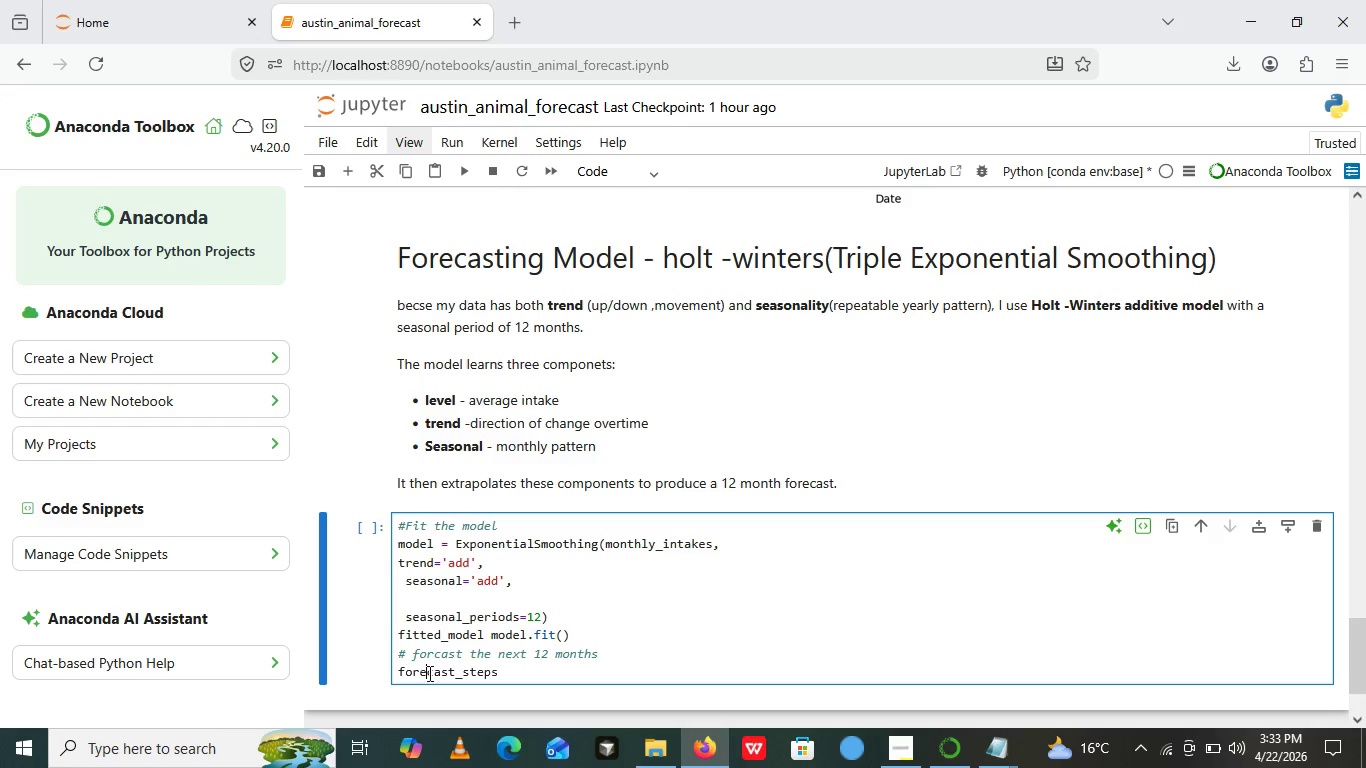 
key(E)
 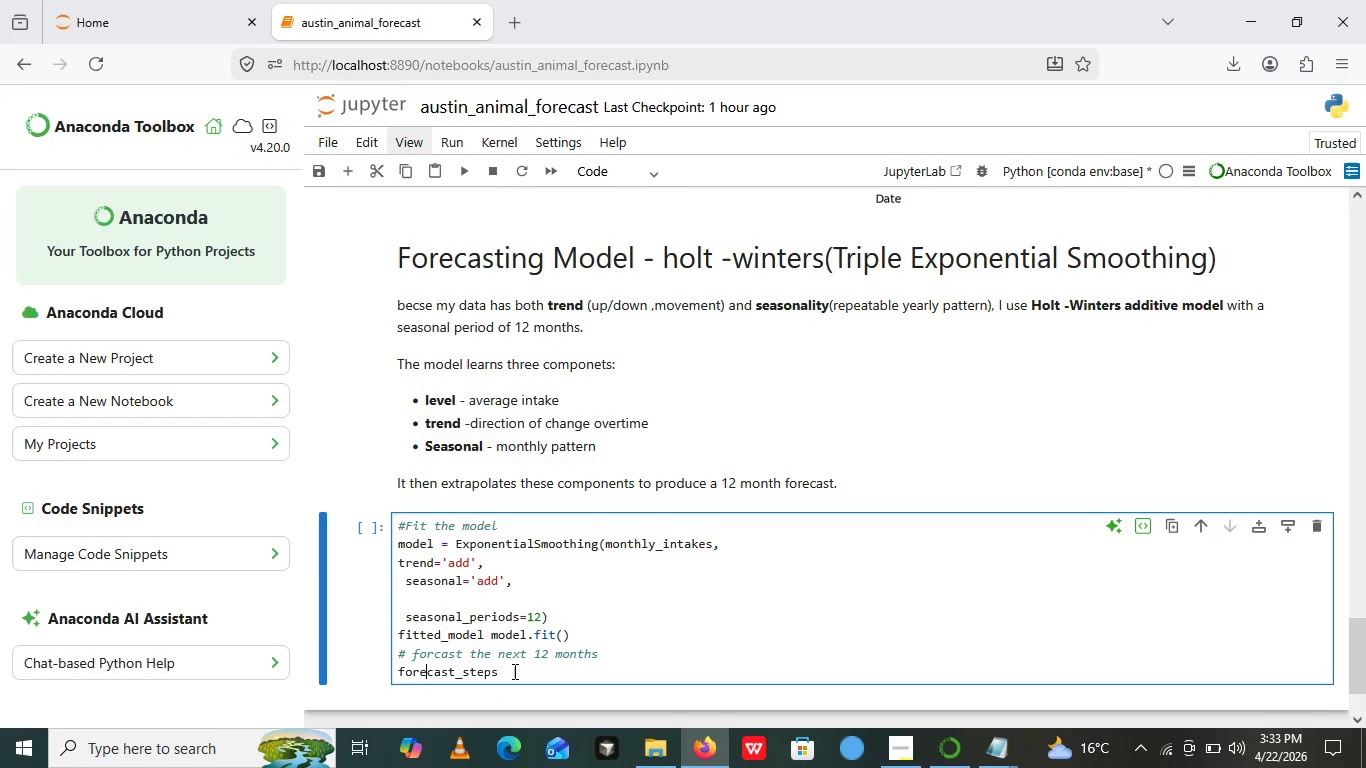 
left_click([513, 671])
 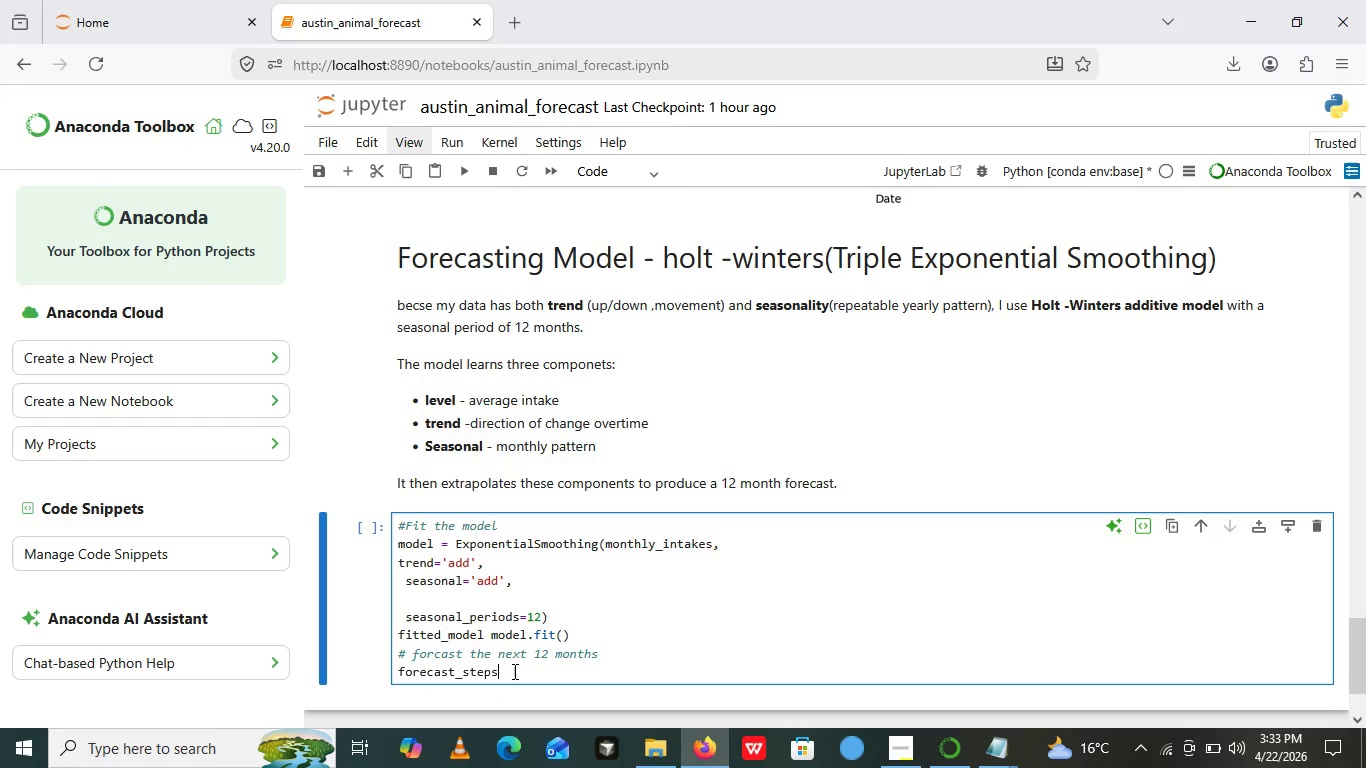 
type( =12)
 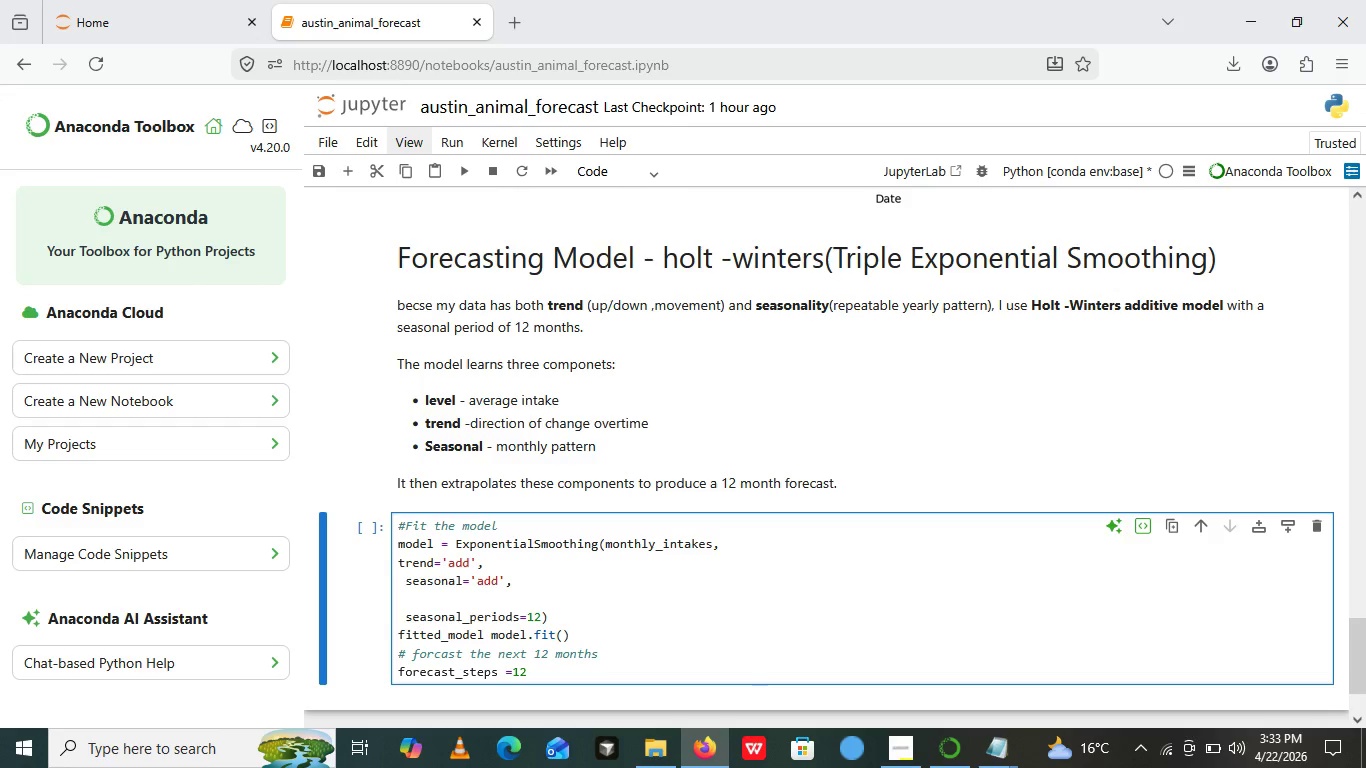 
wait(6.22)
 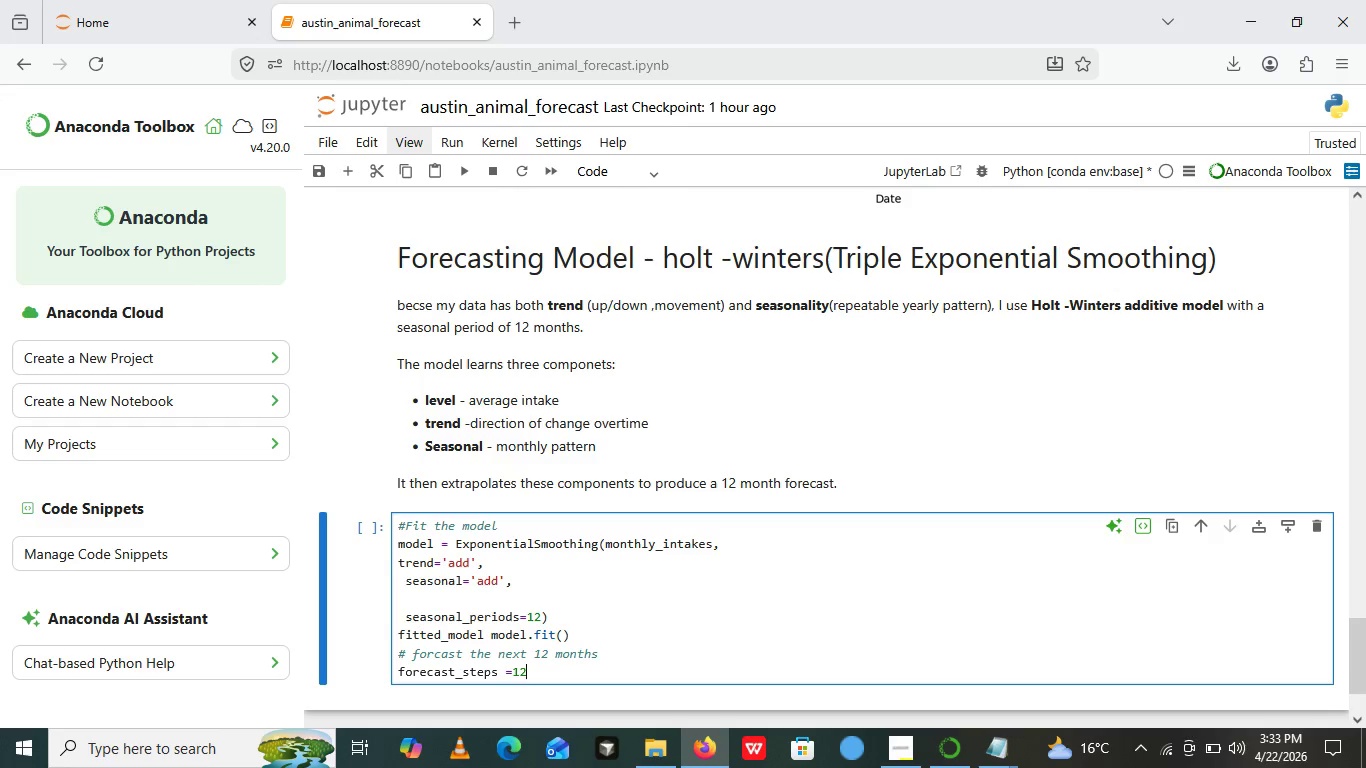 
type( fo)
 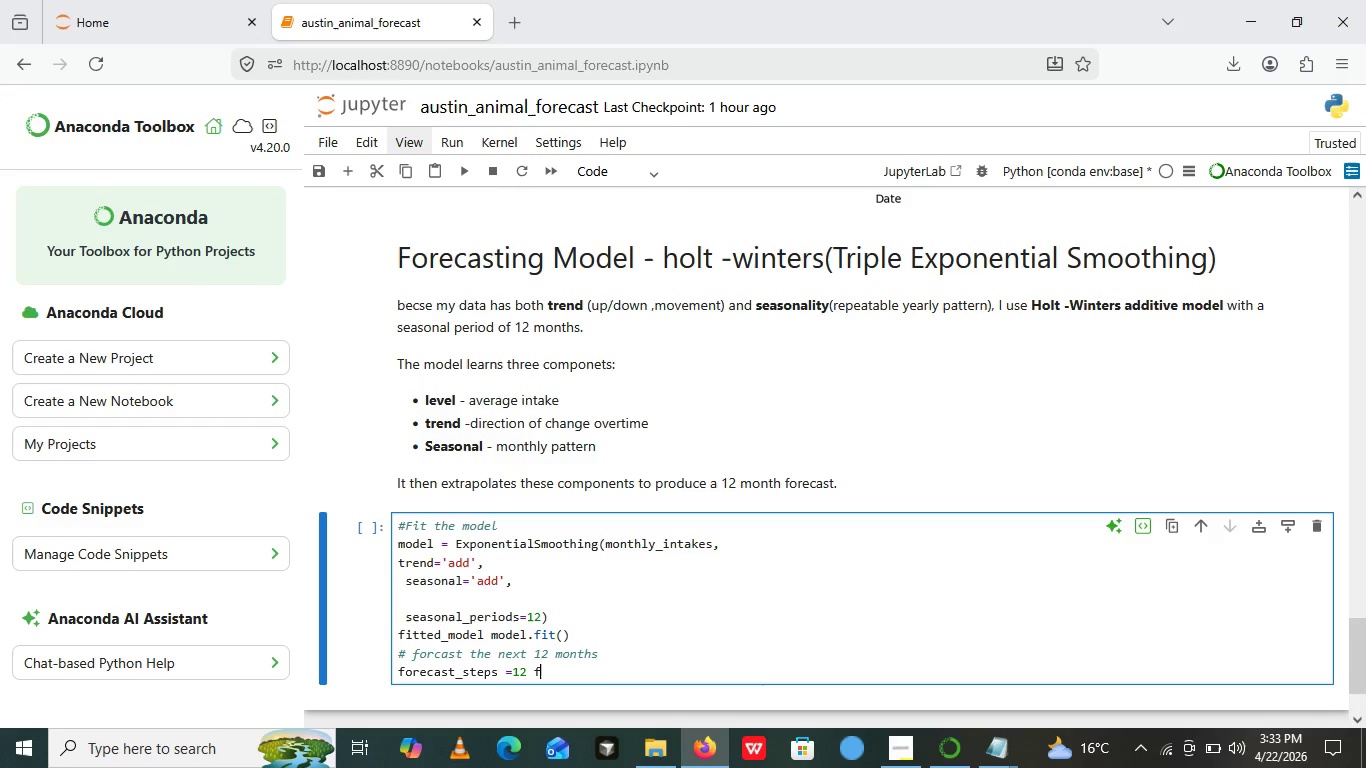 
key(Backspace)
 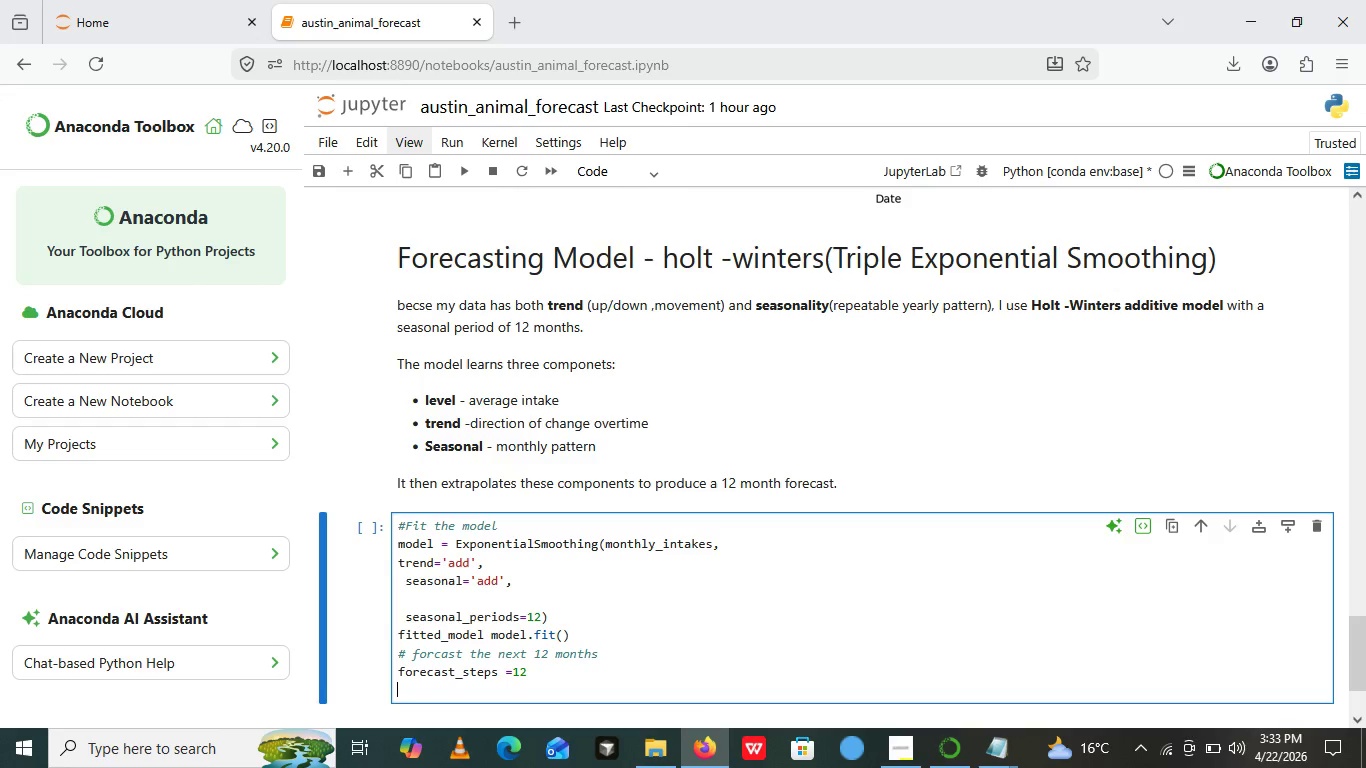 
key(Backspace)
 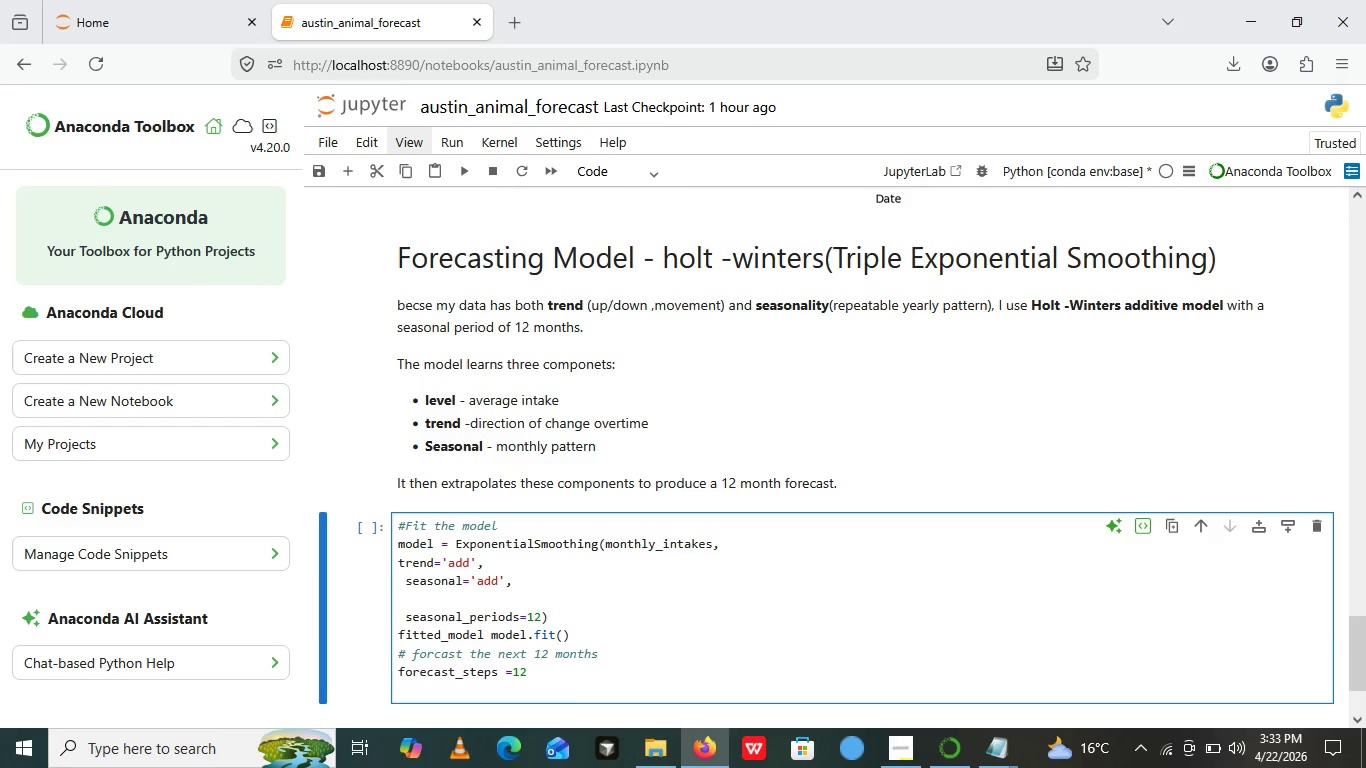 
key(Enter)
 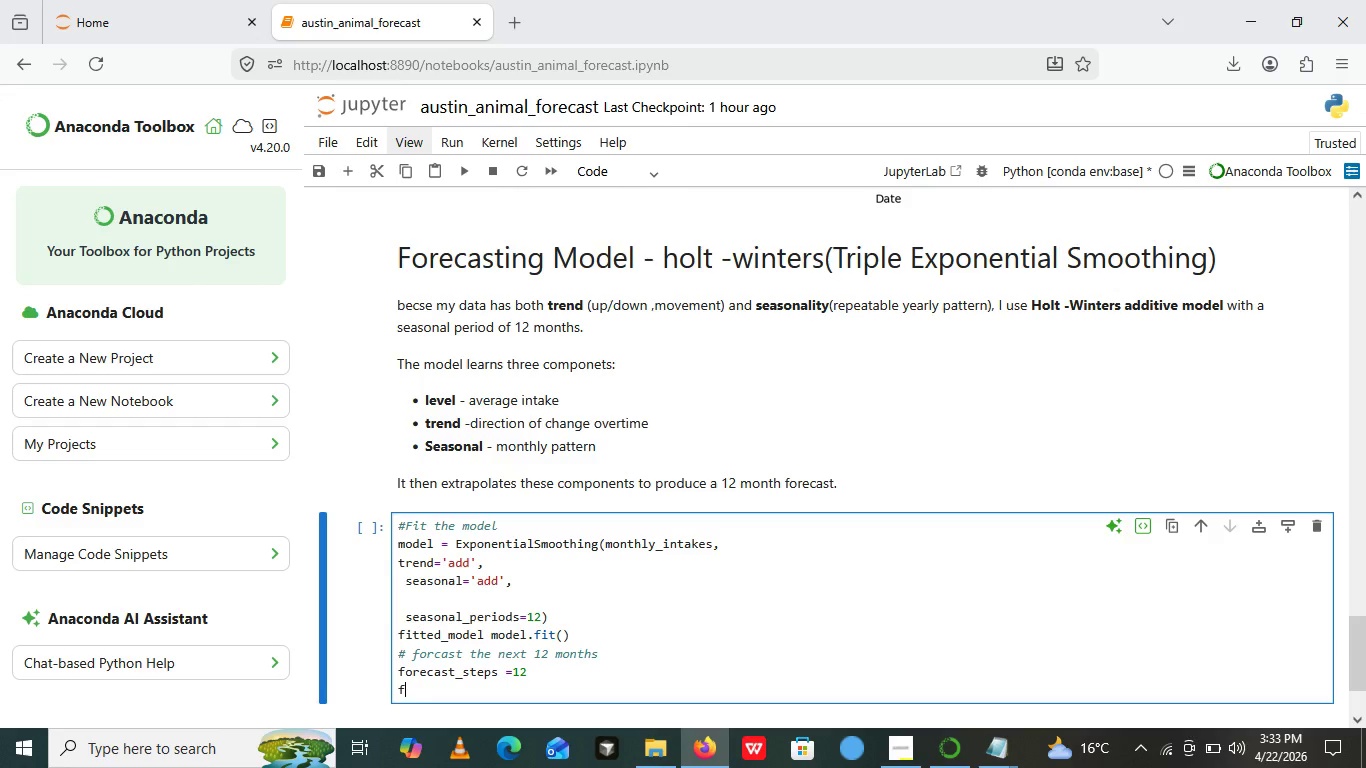 
key(F)
 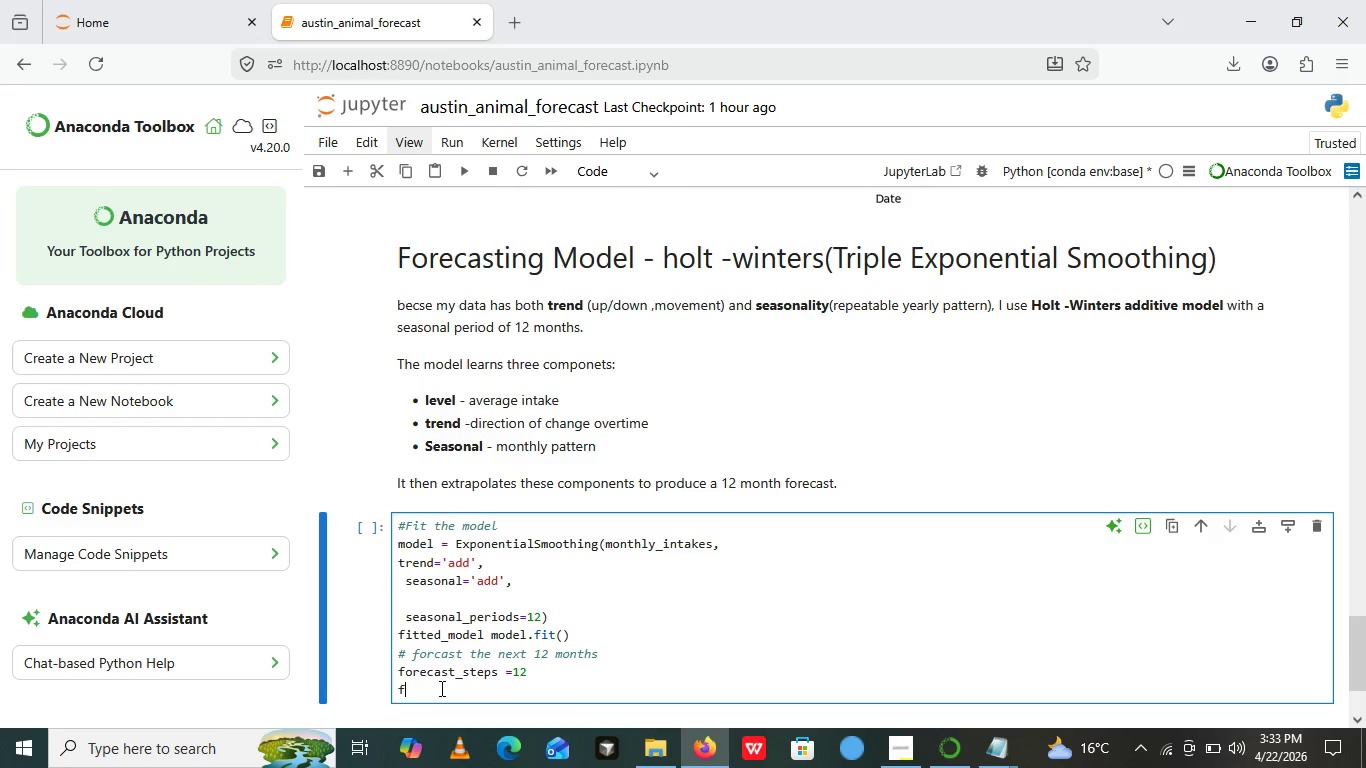 
type(orcast)
 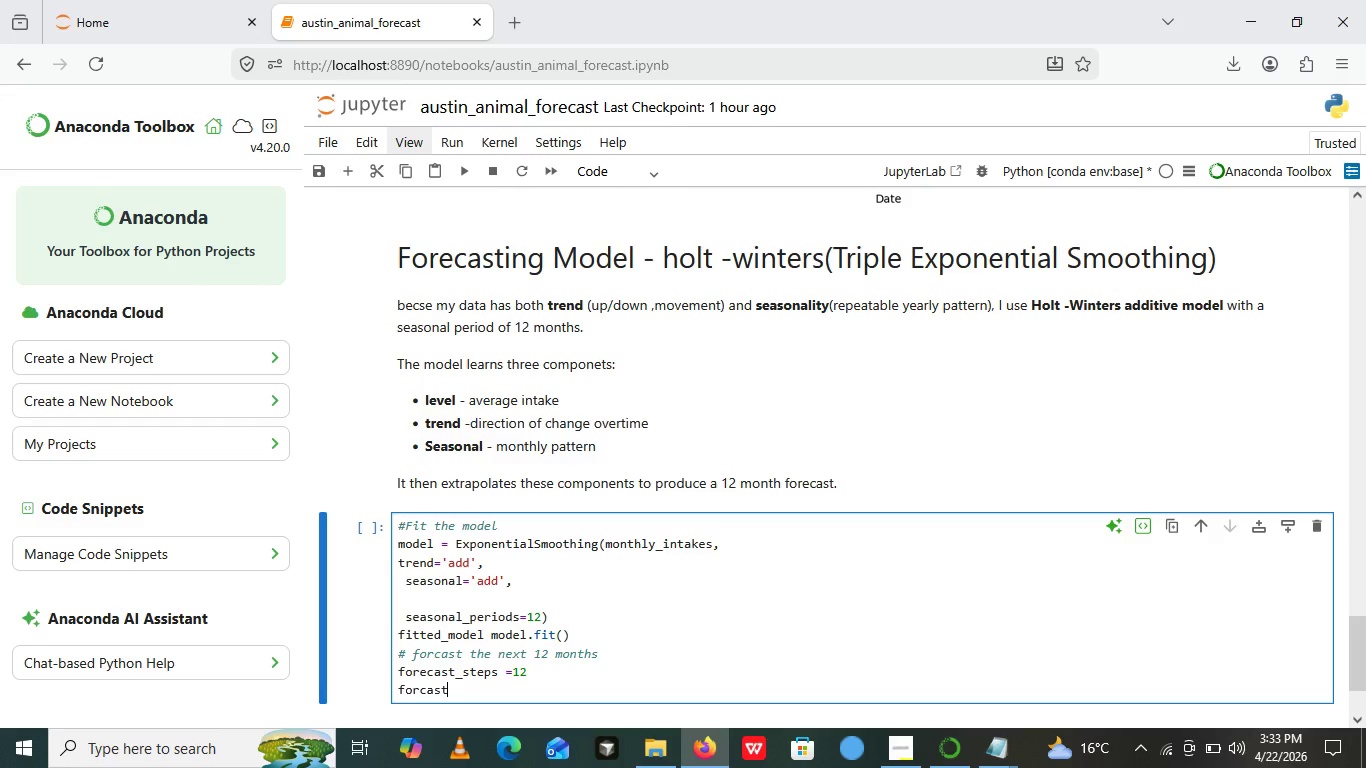 
type(_values=)
 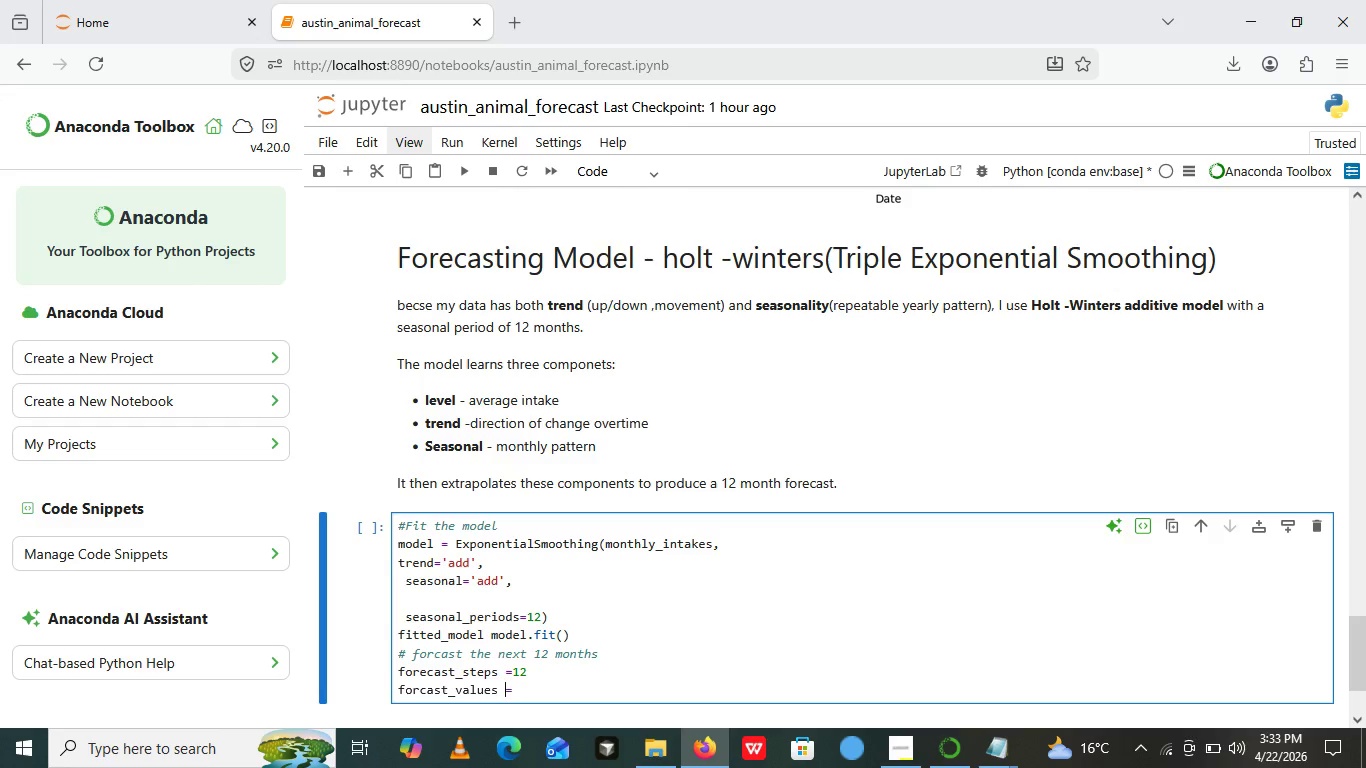 
key(ArrowLeft)
 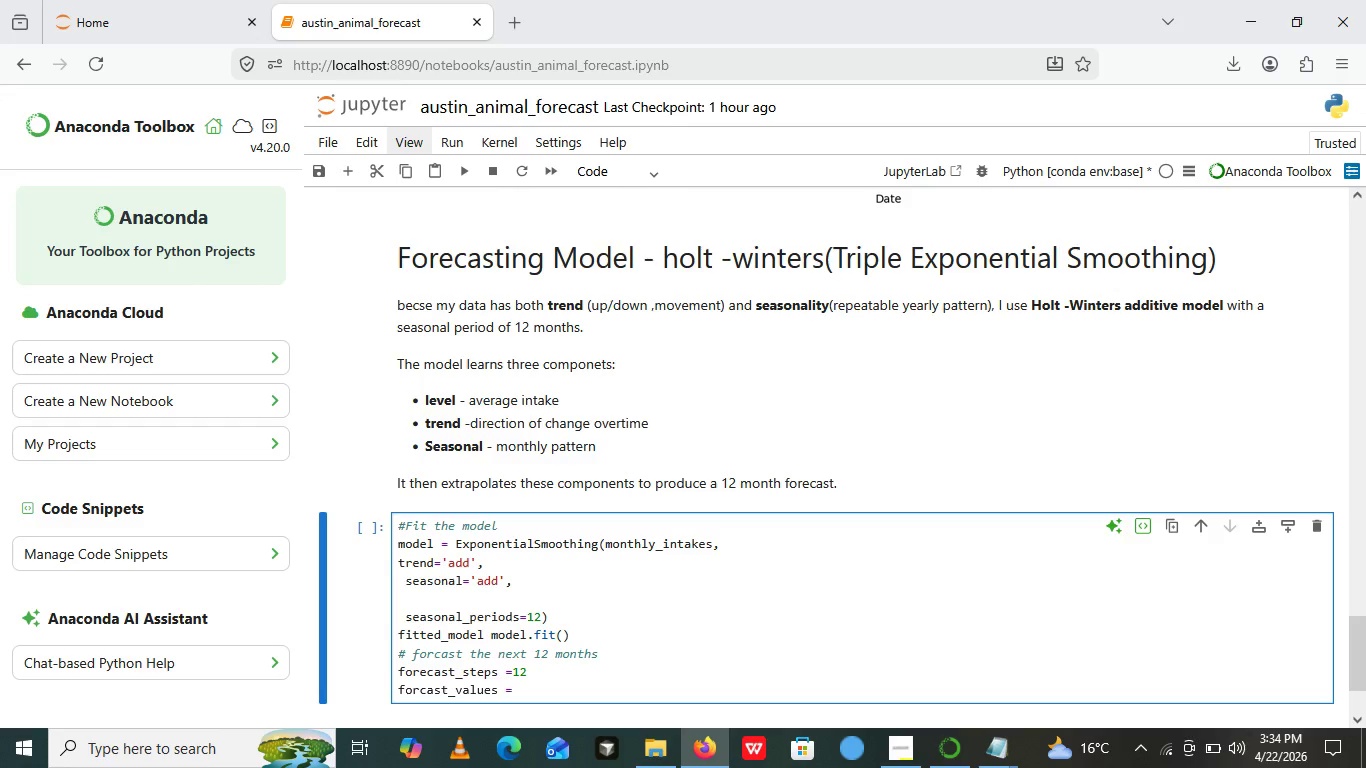 
key(Space)
 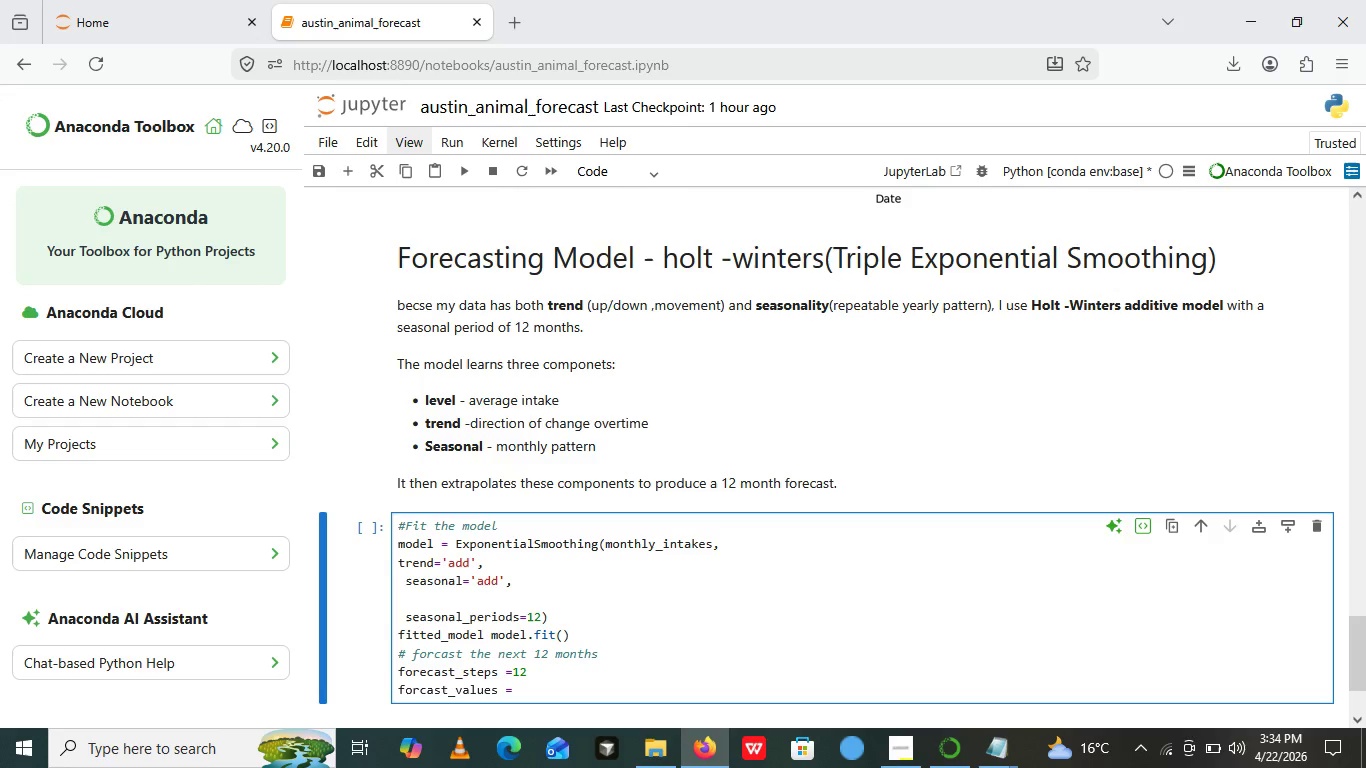 
key(ArrowRight)
 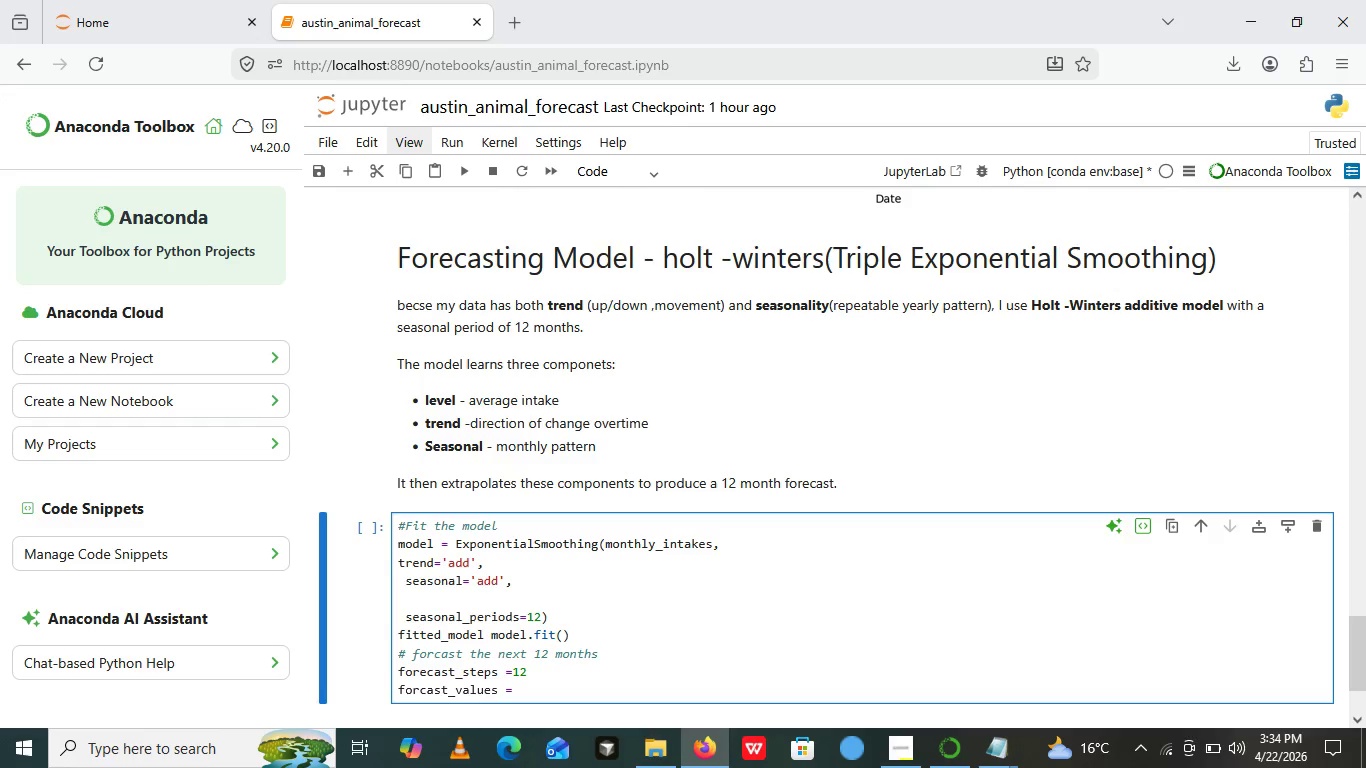 
key(ArrowRight)
 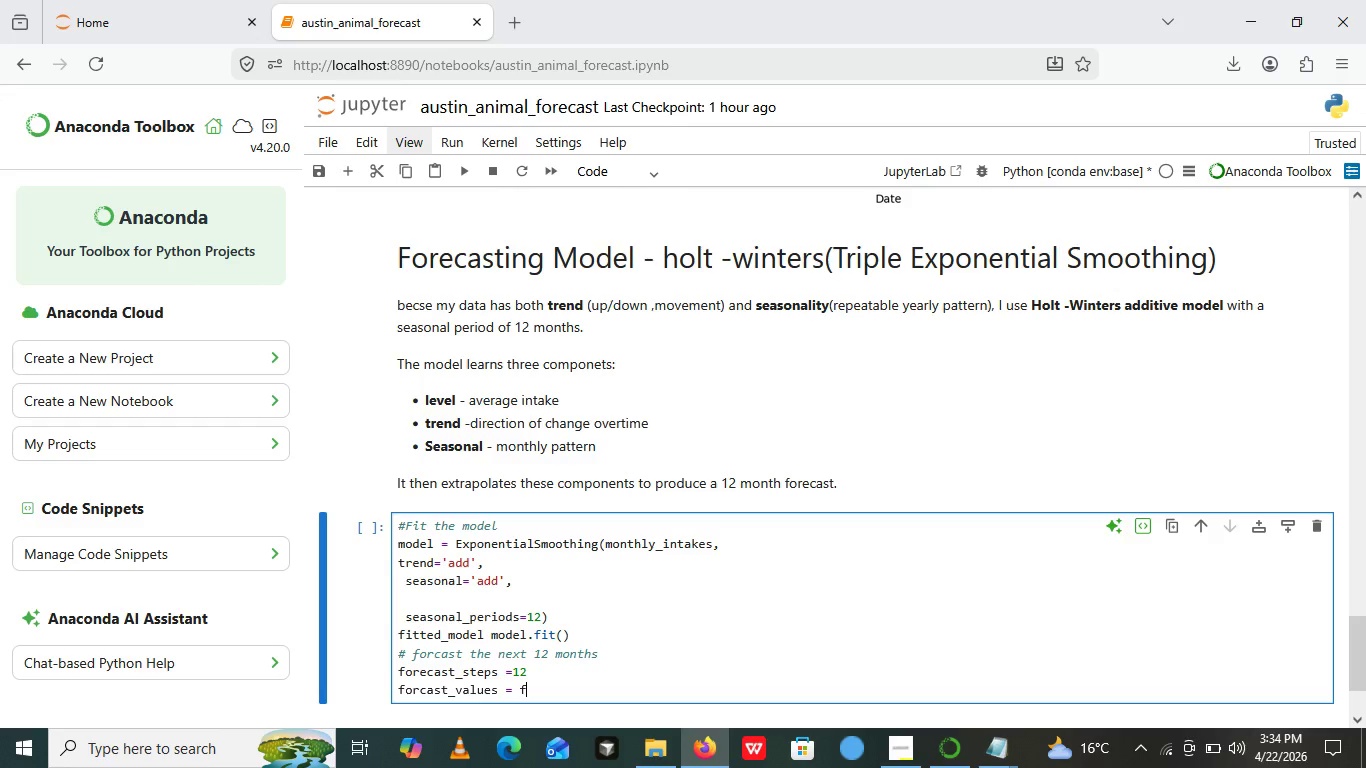 
type( fil)
key(Backspace)
type(tter)
key(Backspace)
type(ed)
key(Backspace)
key(Backspace)
type(d_model.forcast())
 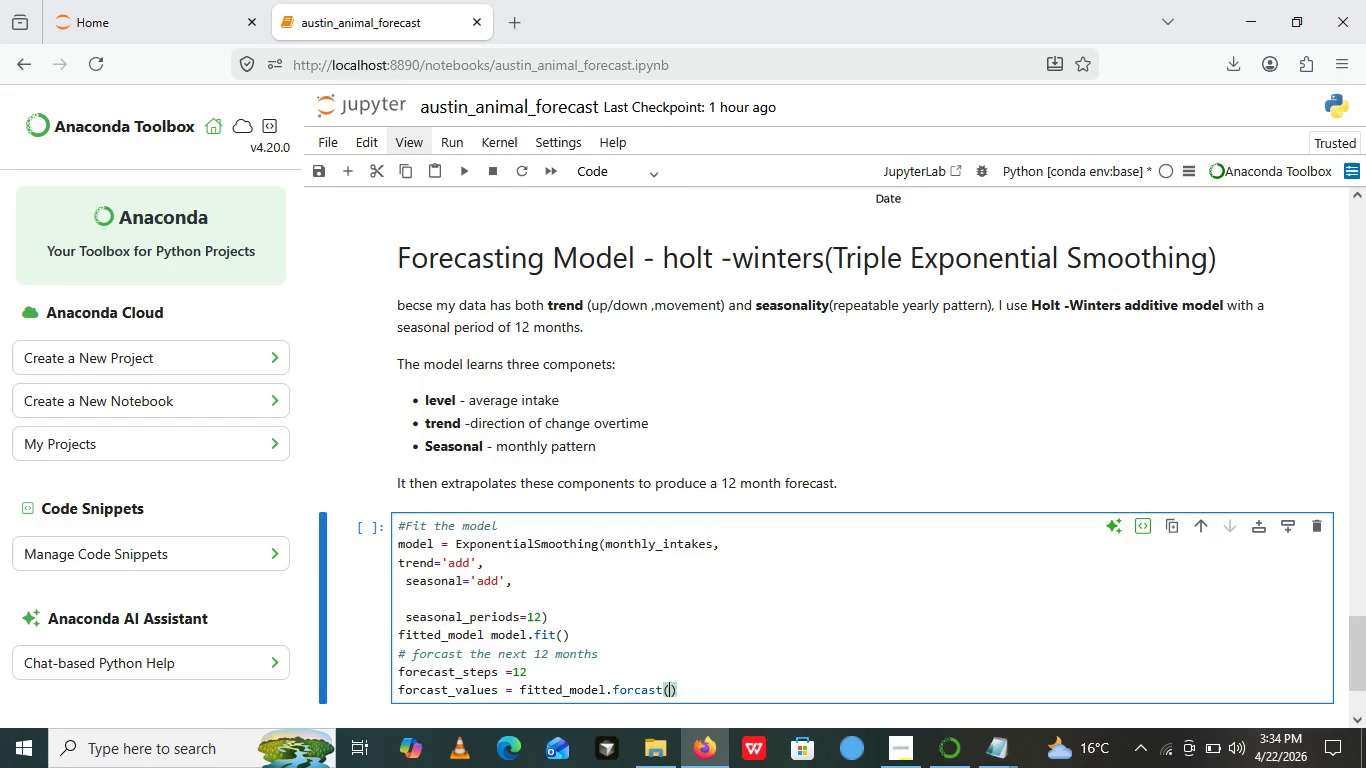 
key(ArrowLeft)
 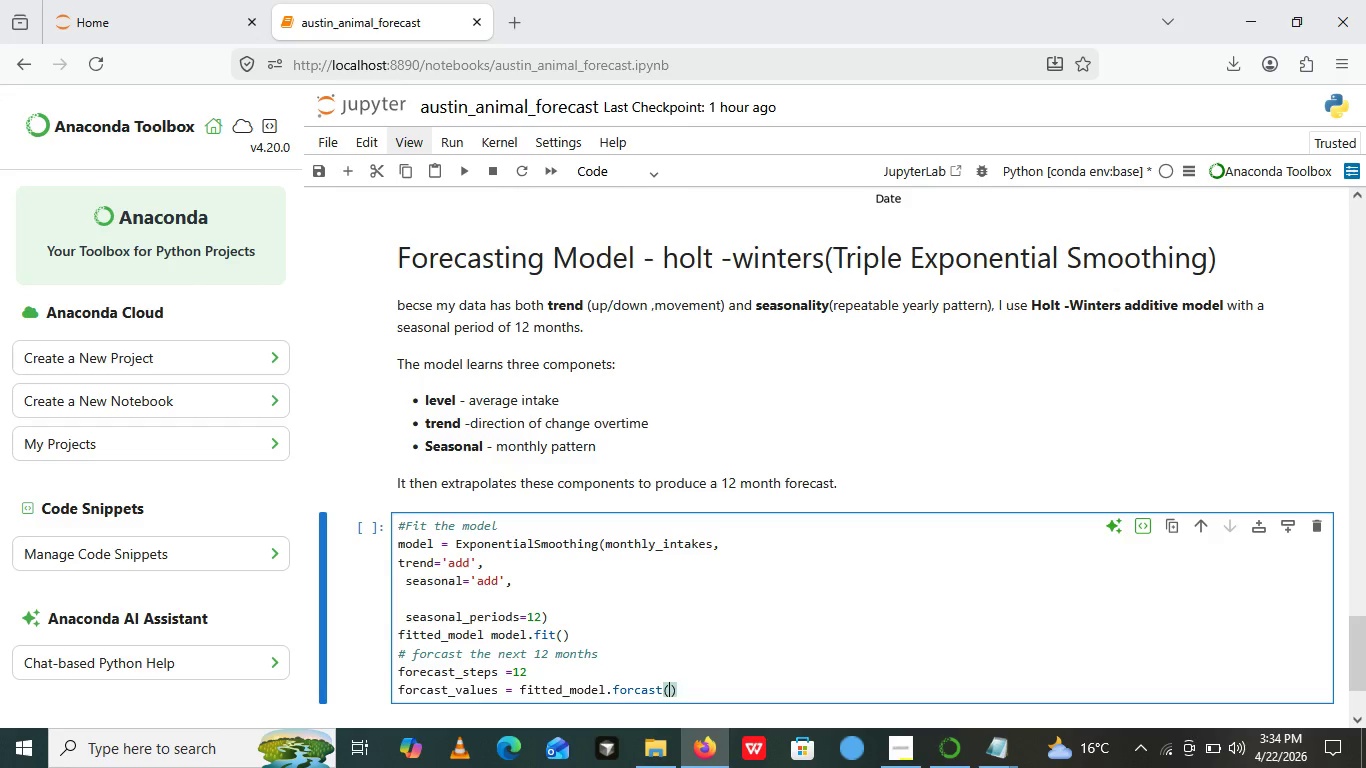 
wait(7.39)
 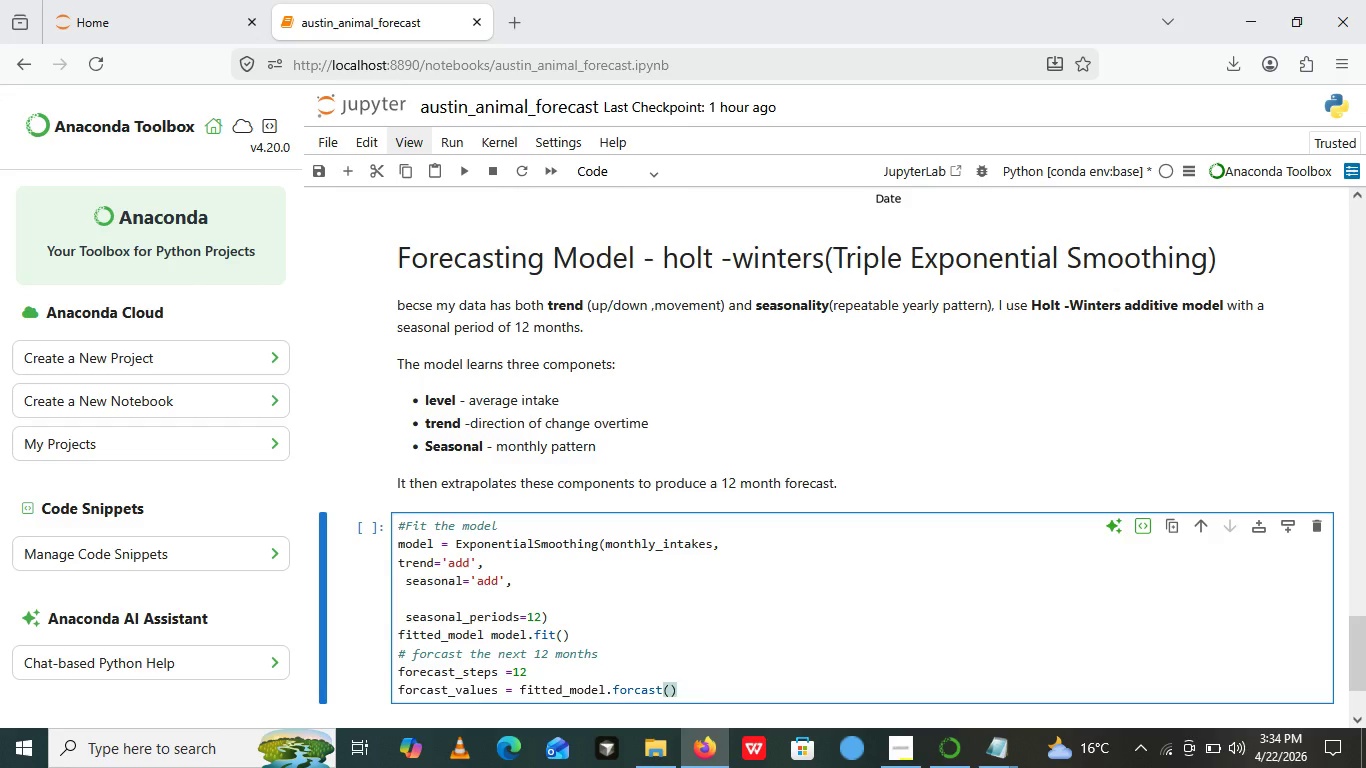 
type(steps=forecast)
 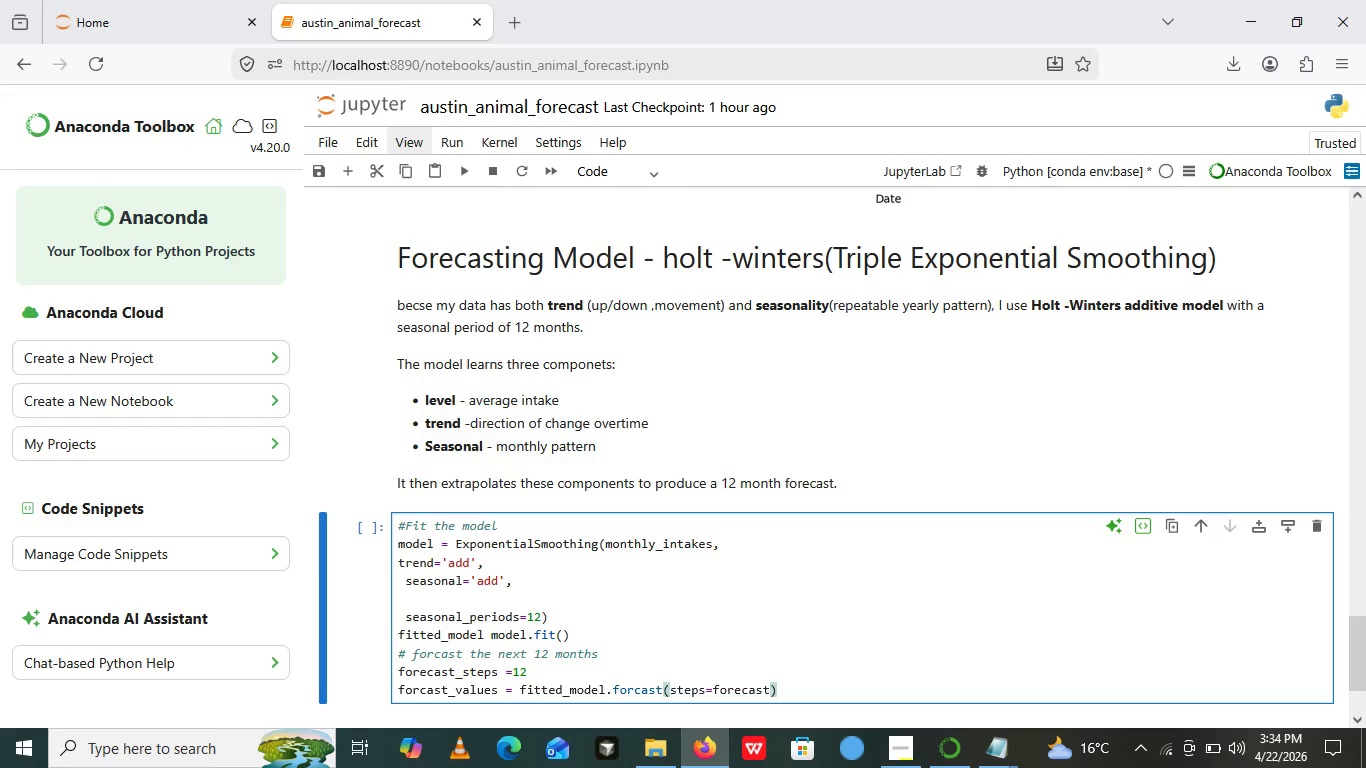 
type(_steps)
 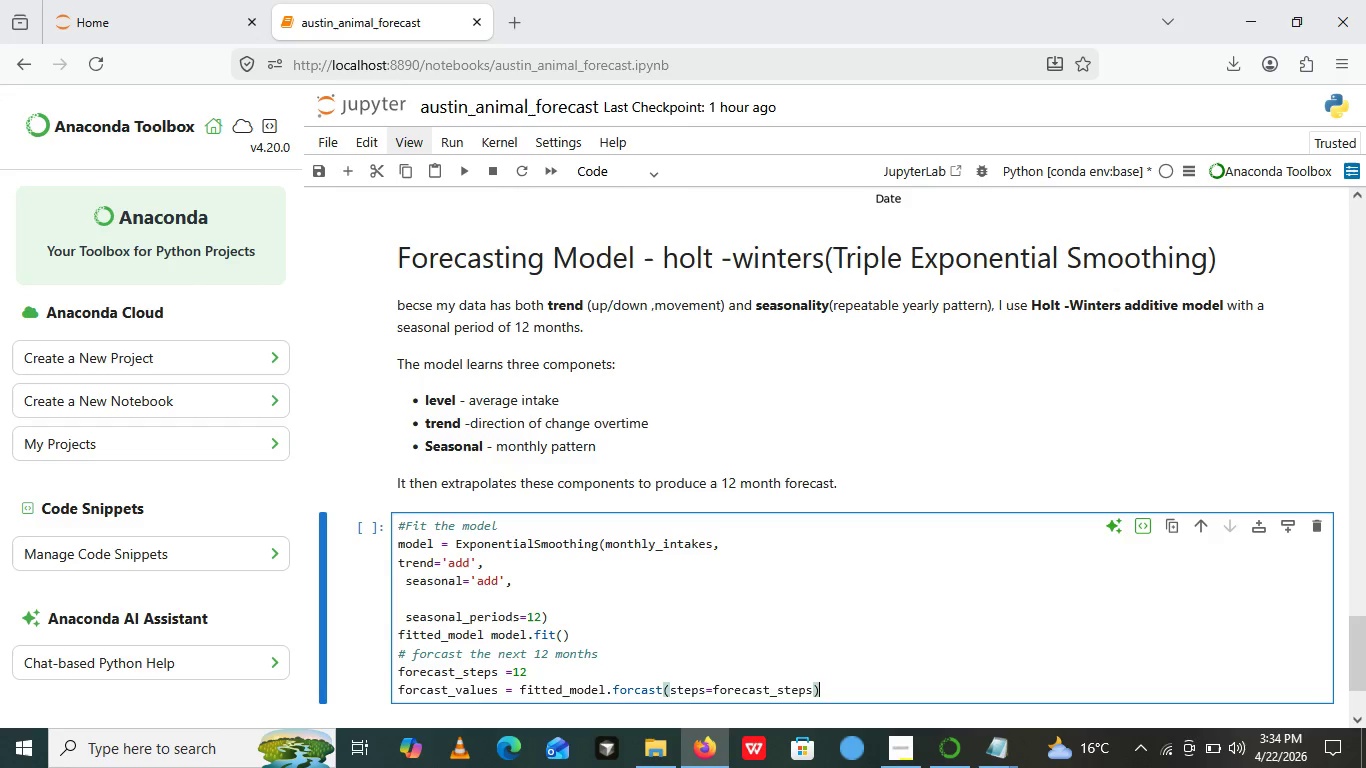 
key(ArrowRight)
 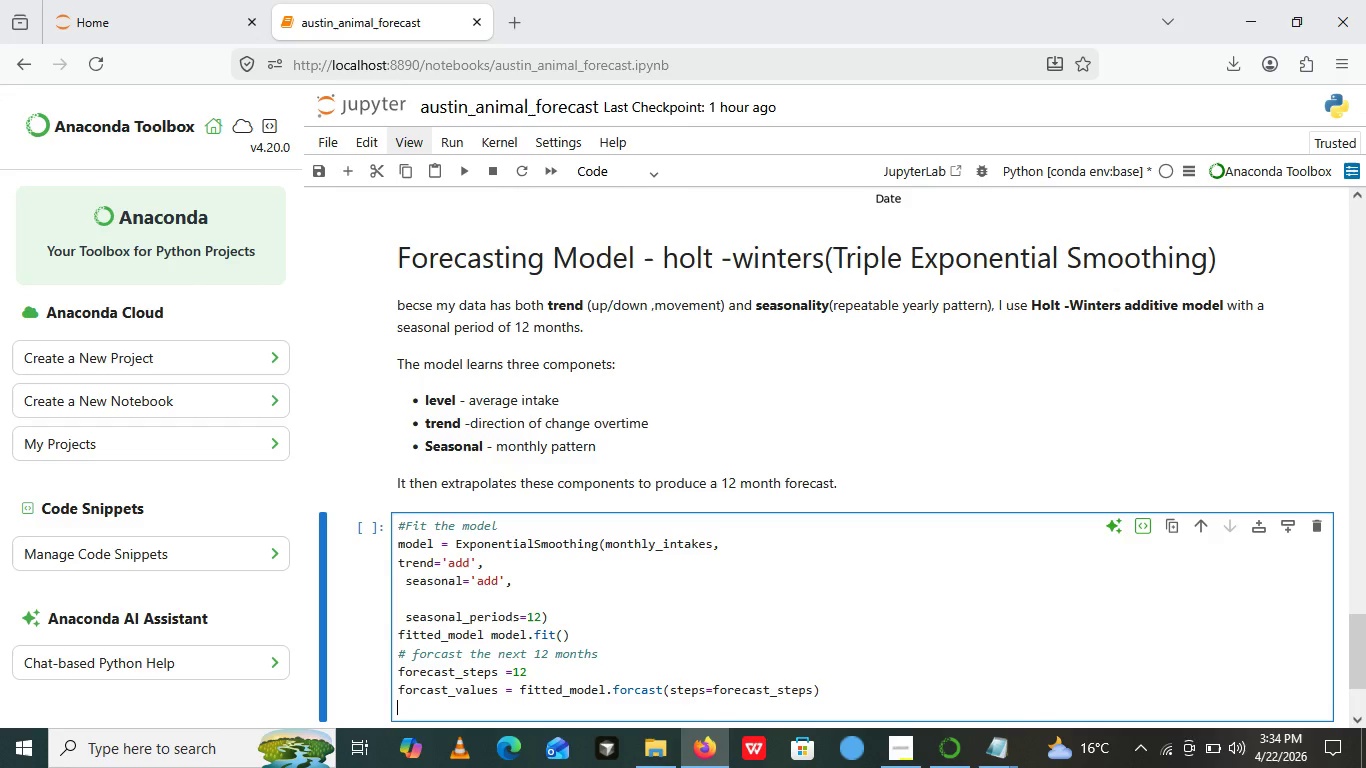 
key(Enter)
 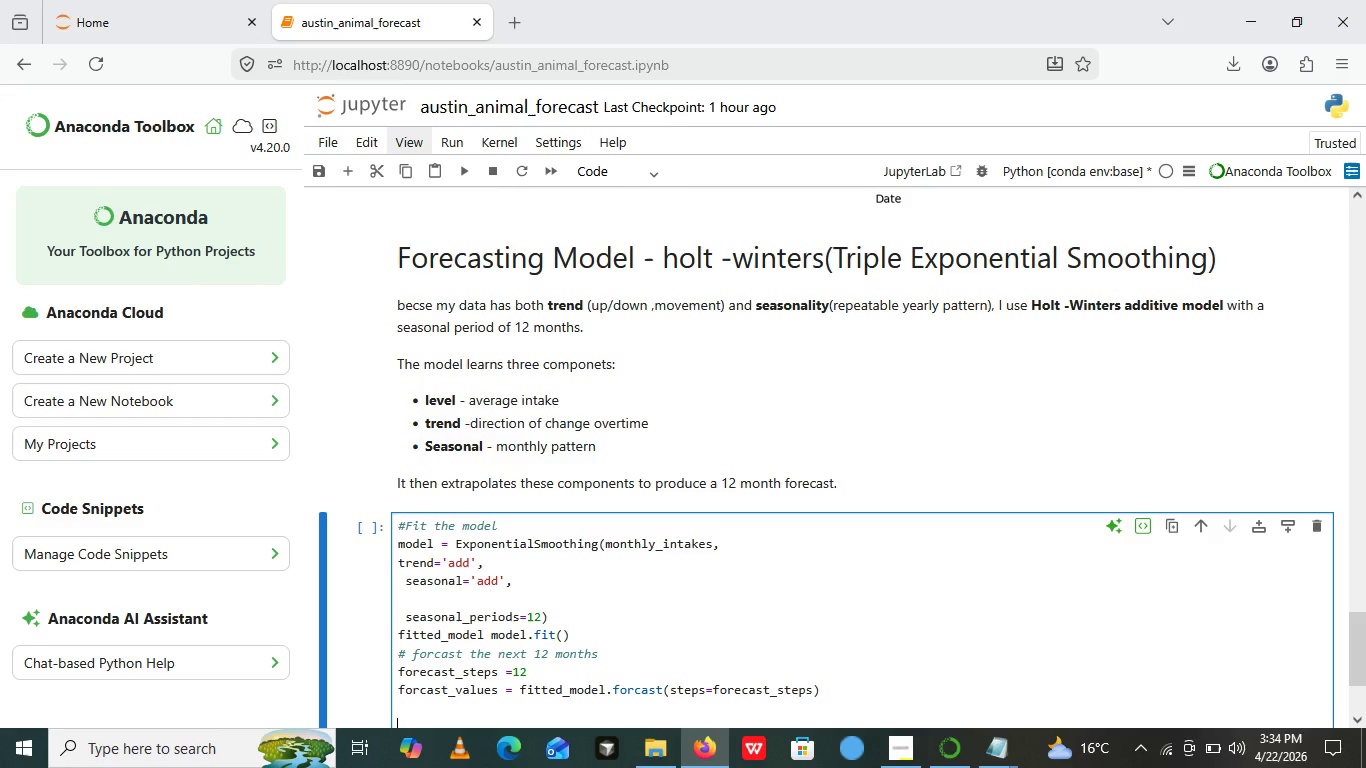 
key(Enter)
 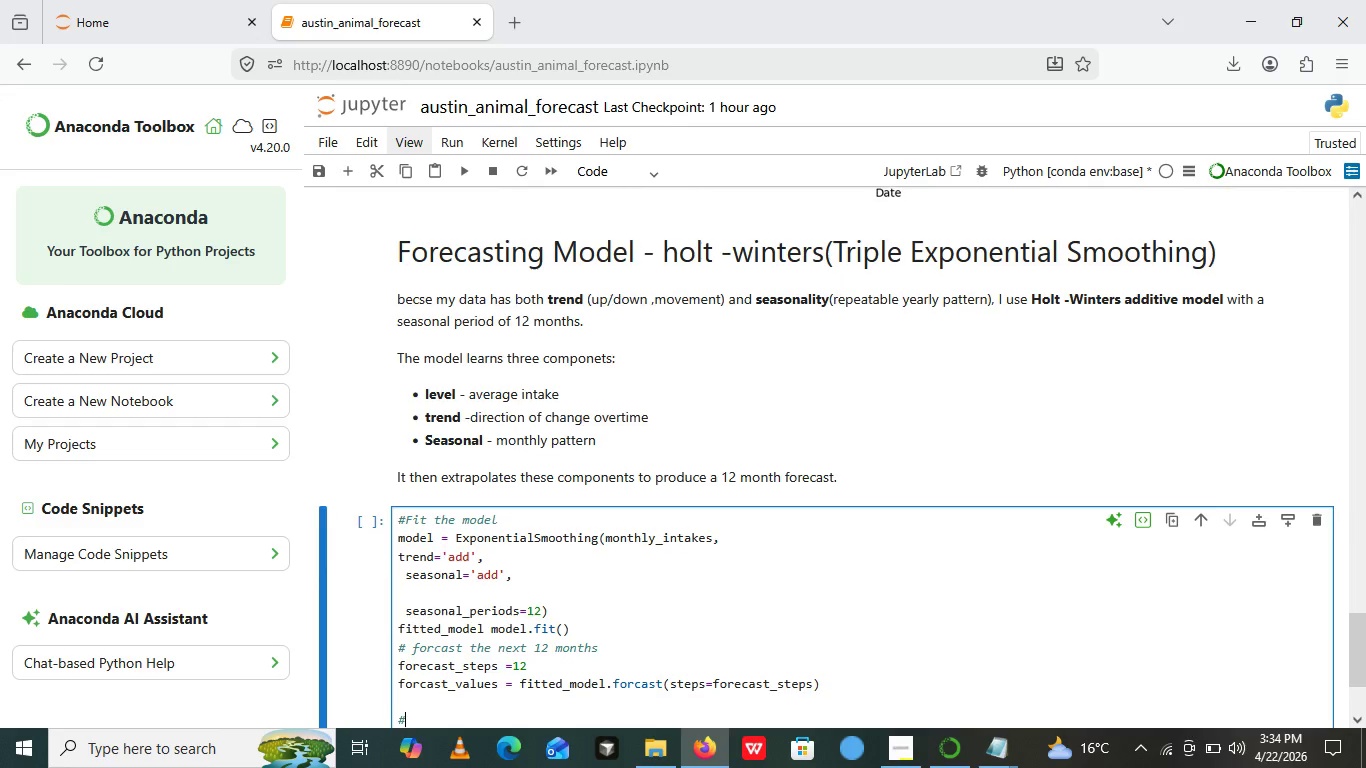 
key(Shift+3)
 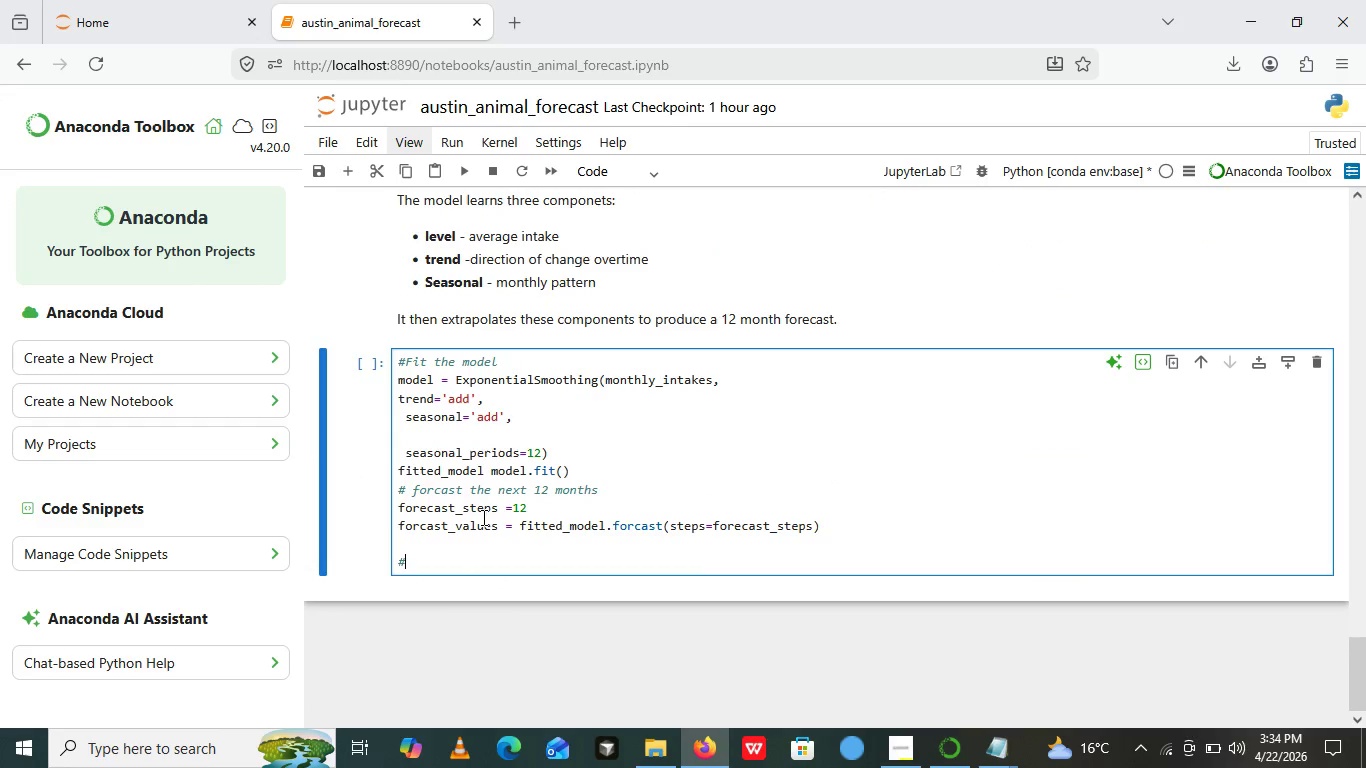 
wait(5.72)
 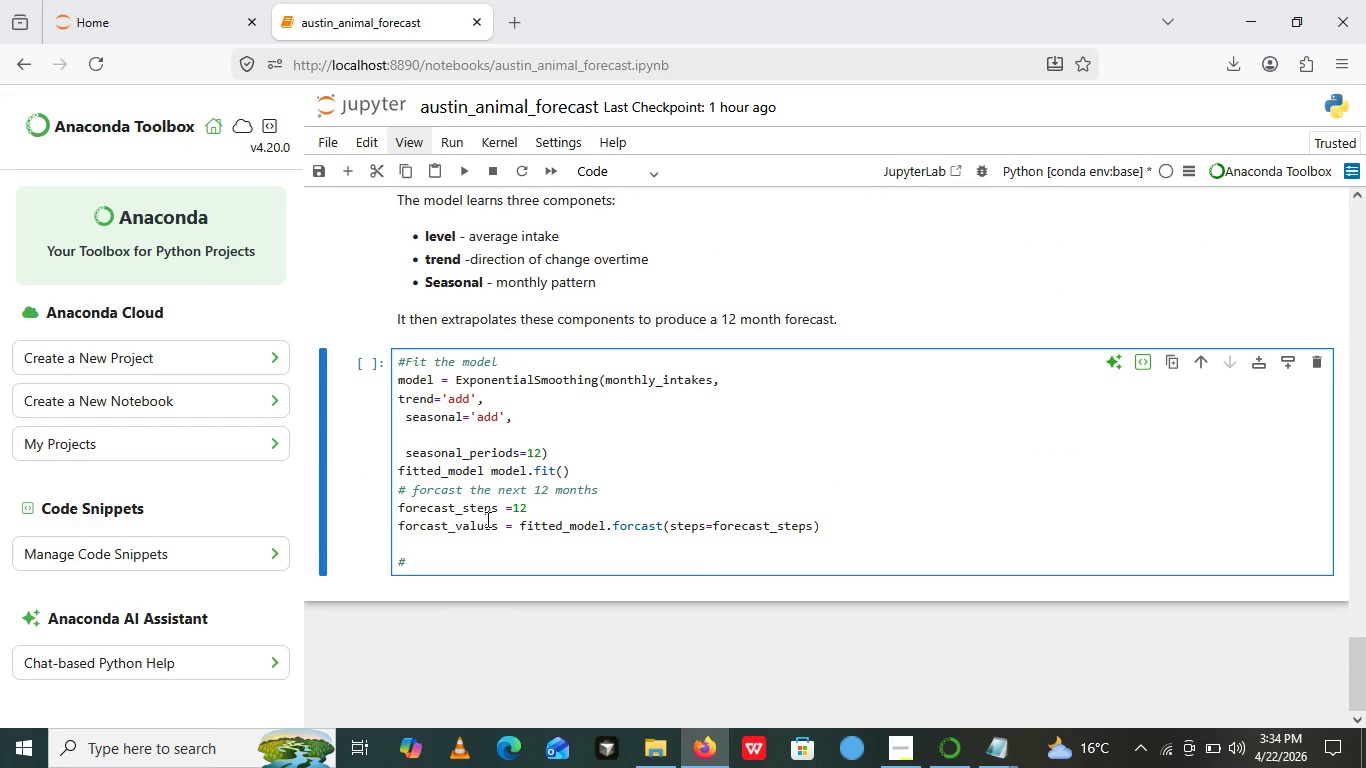 
type(create a datatime index for the forcast)
 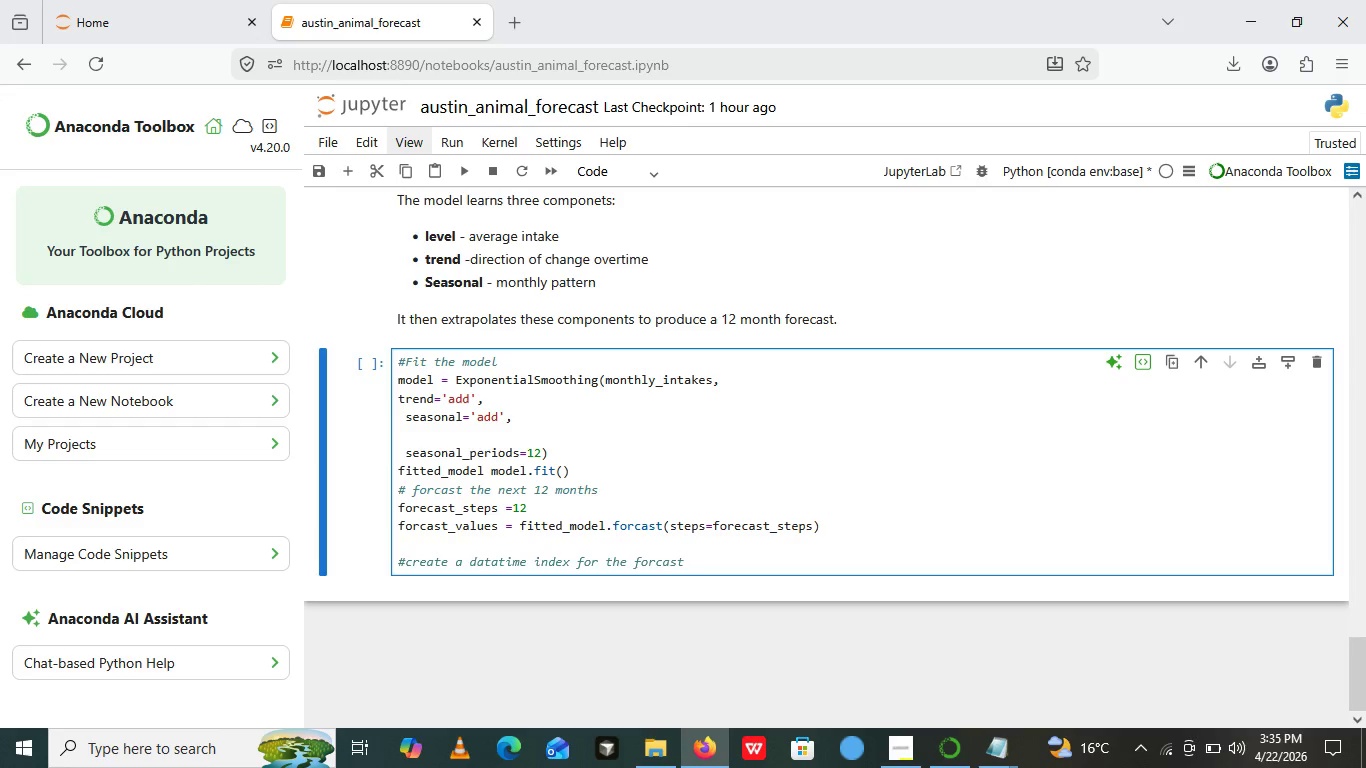 
type(())
 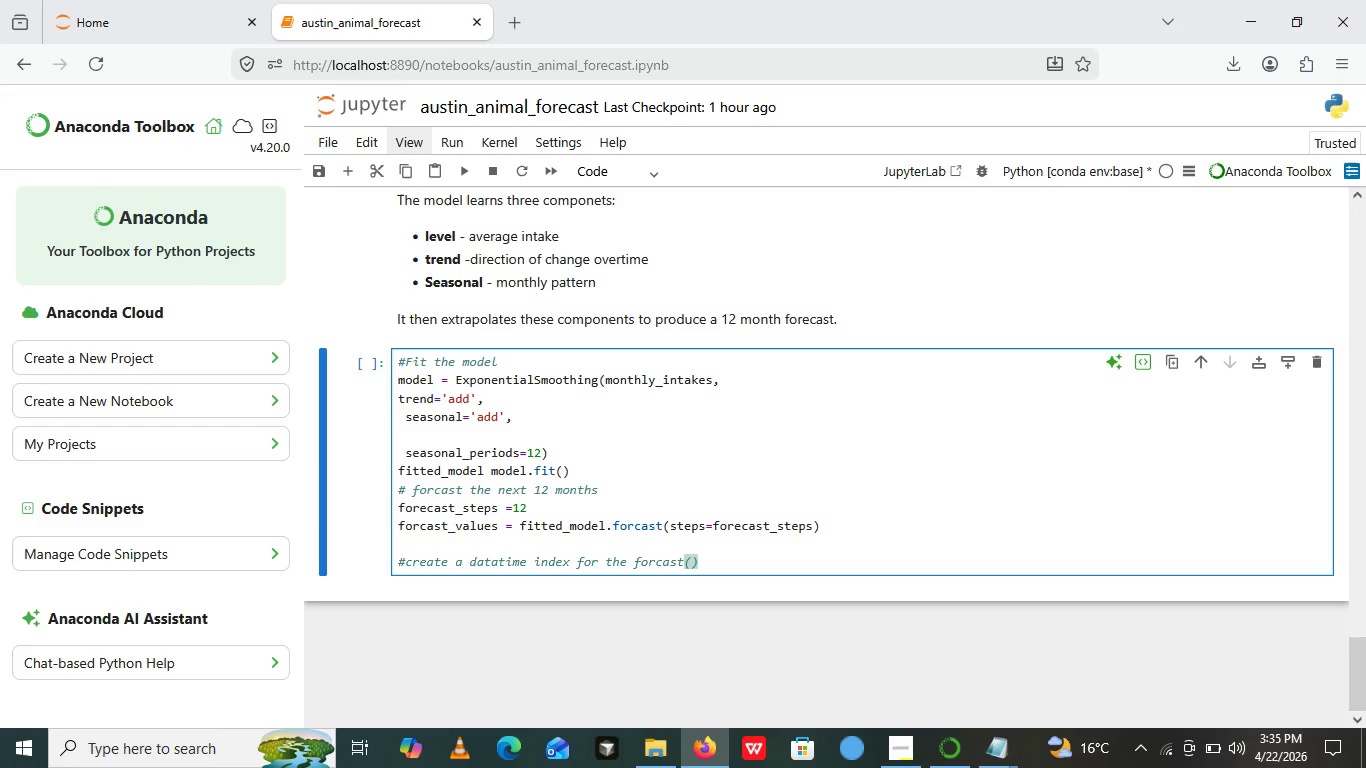 
key(ArrowLeft)
 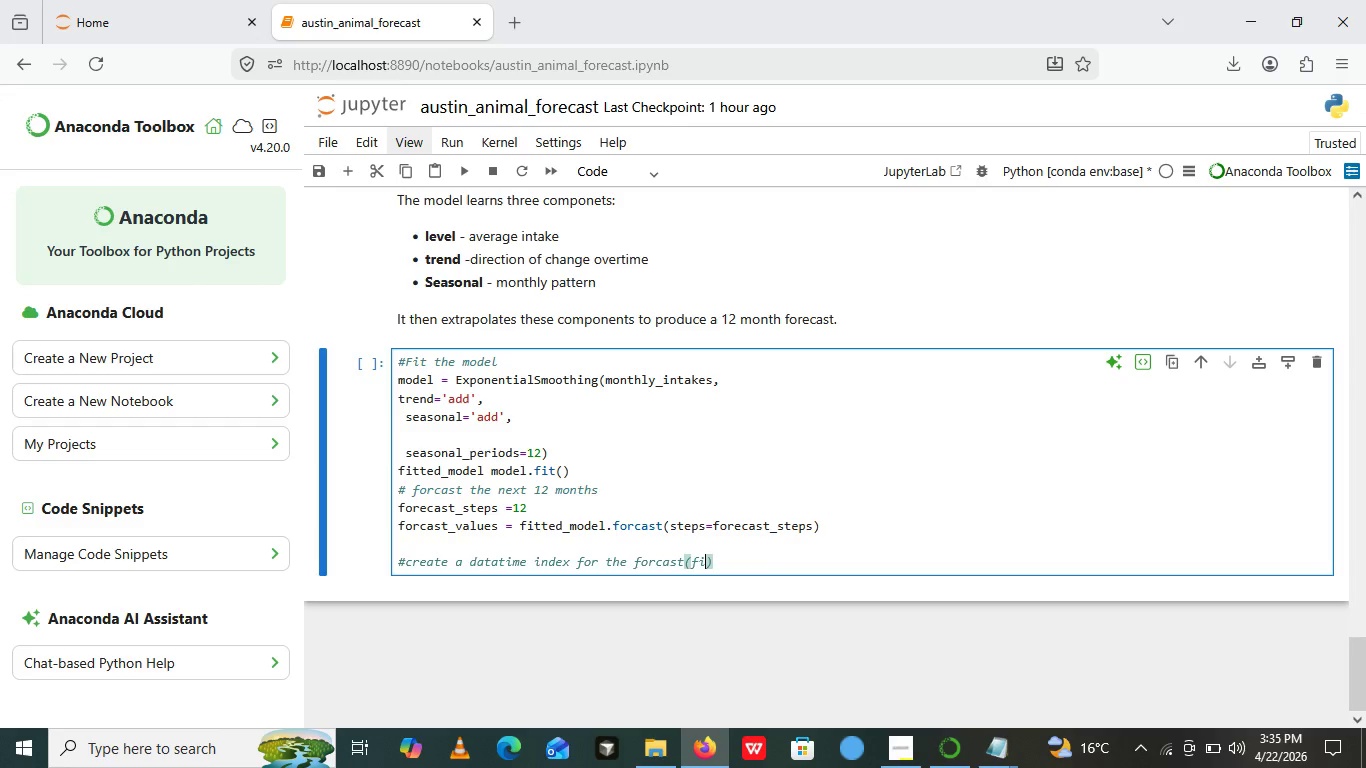 
type(first day of each futur)
 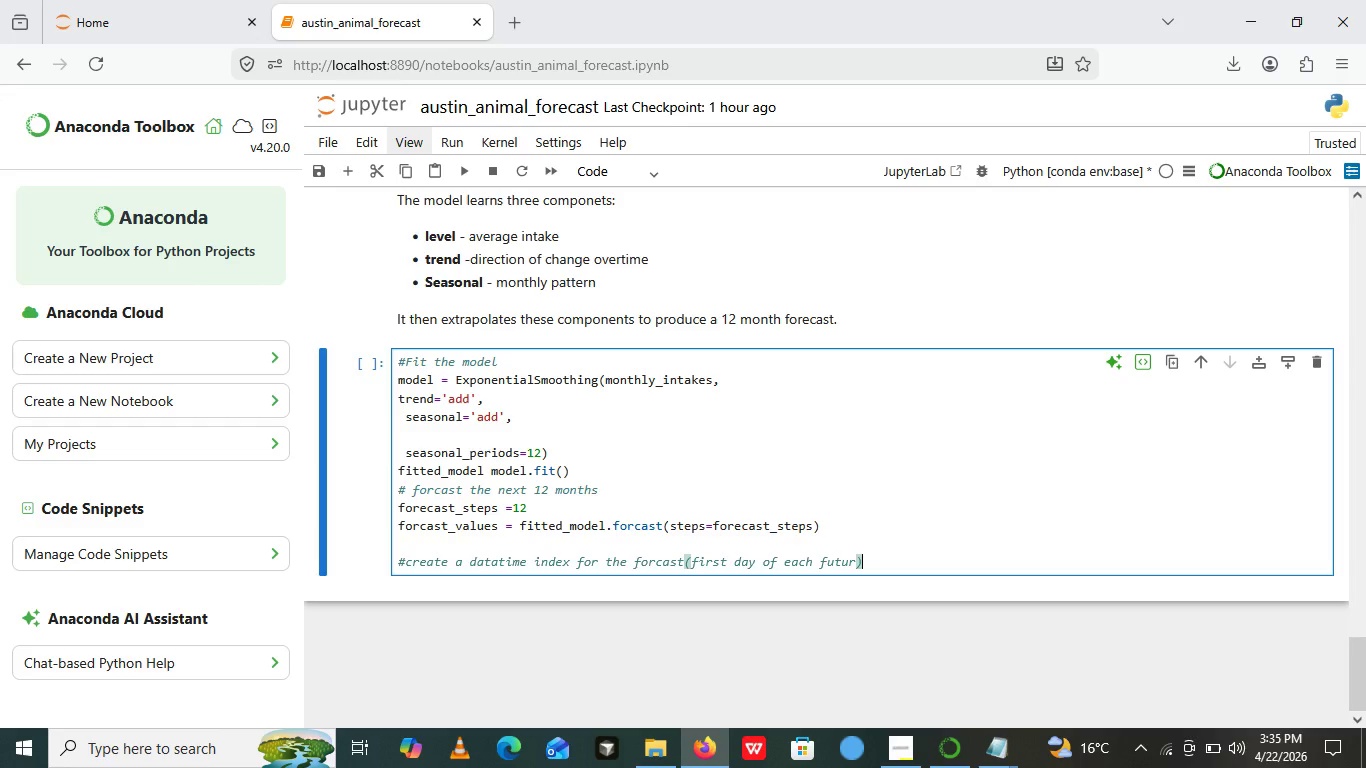 
key(ArrowRight)
 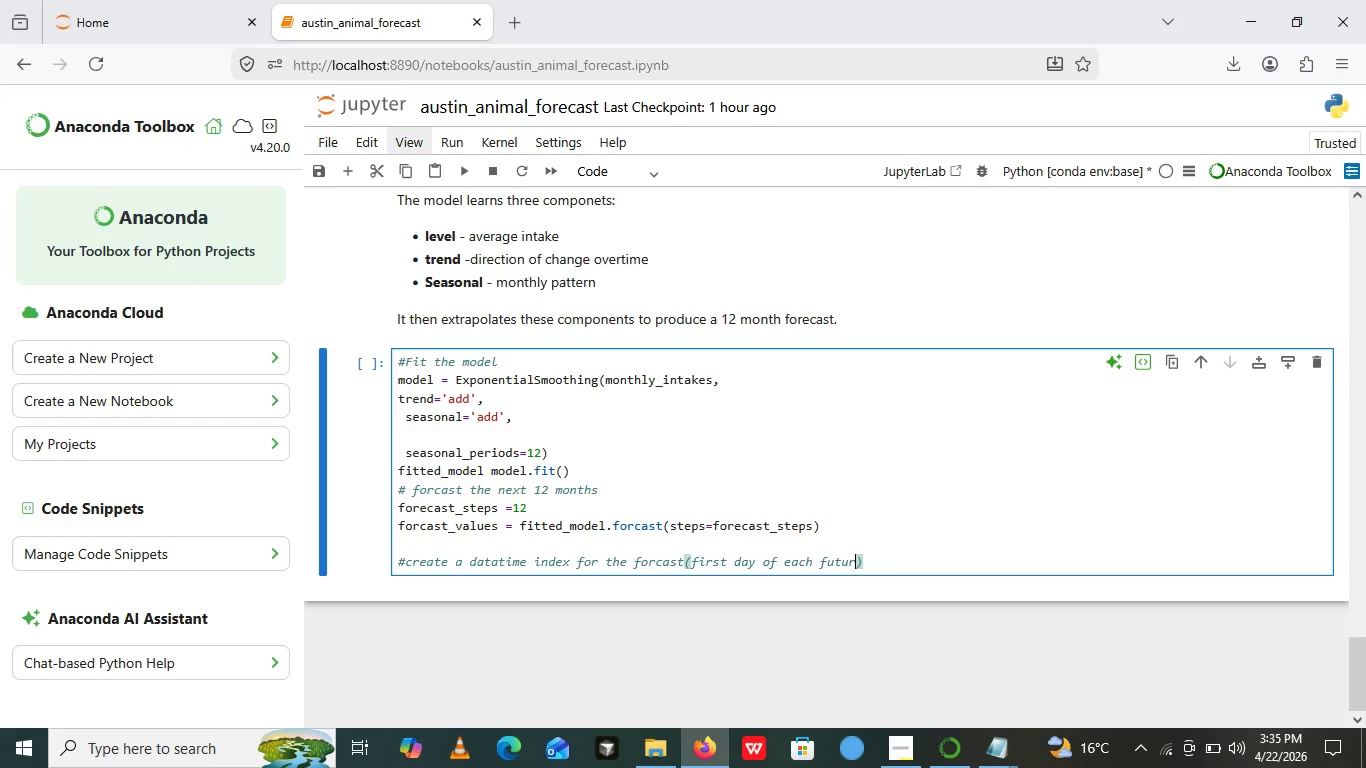 
key(ArrowLeft)
 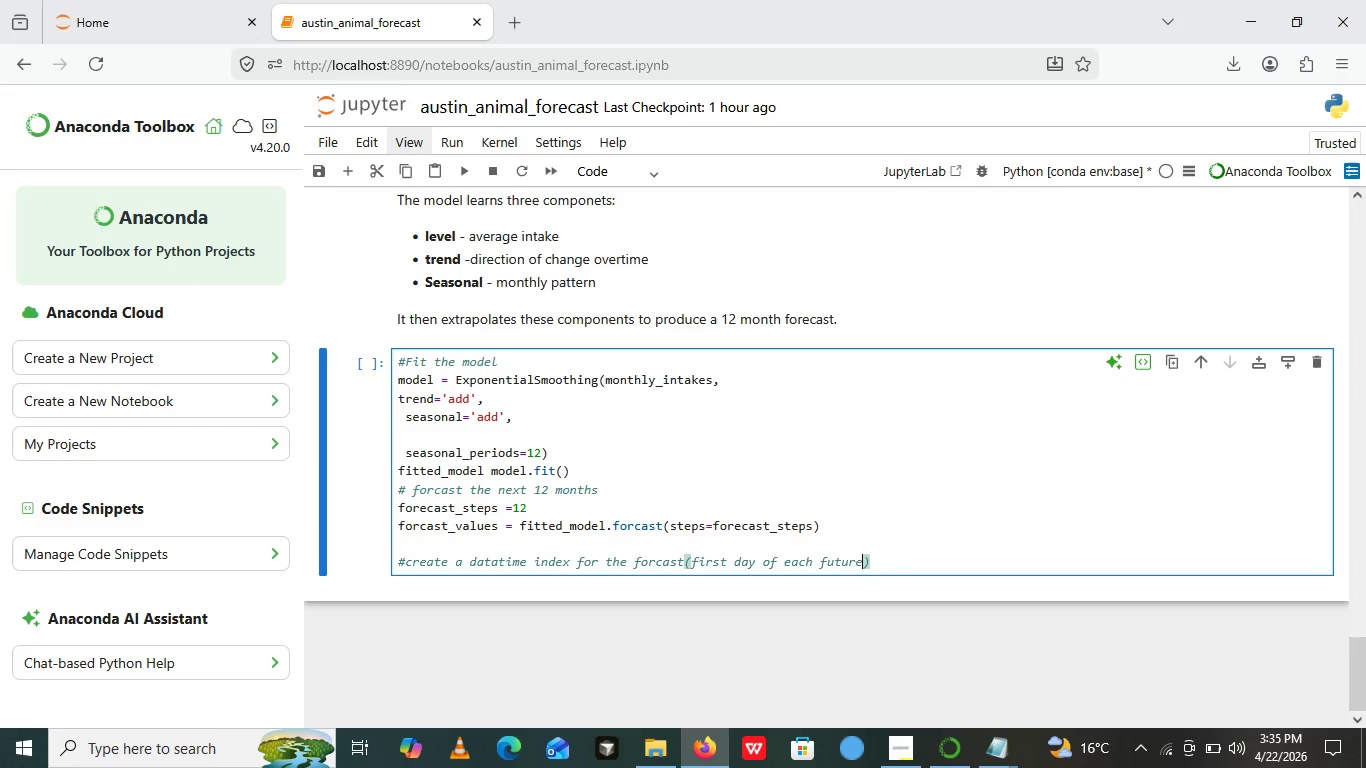 
type(e month,then month_end)
 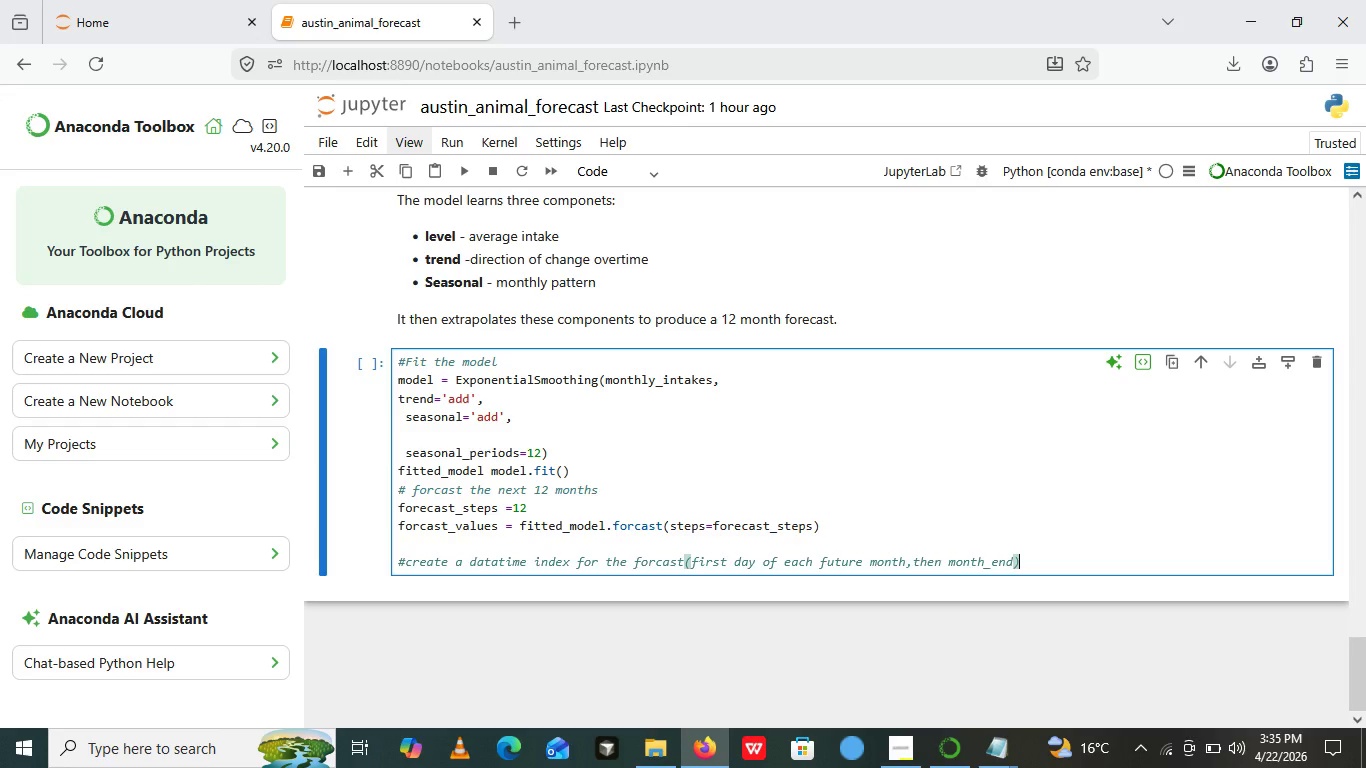 
key(ArrowRight)
 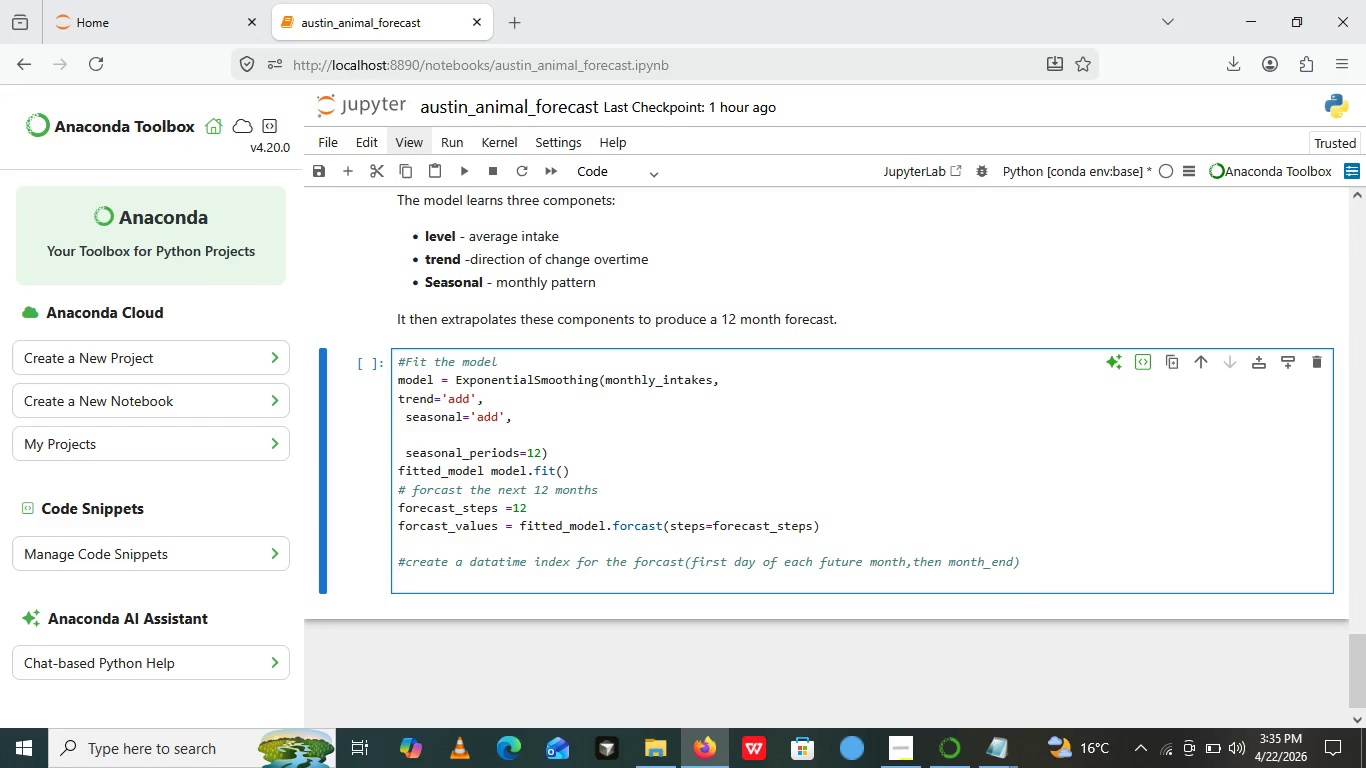 
key(Enter)
 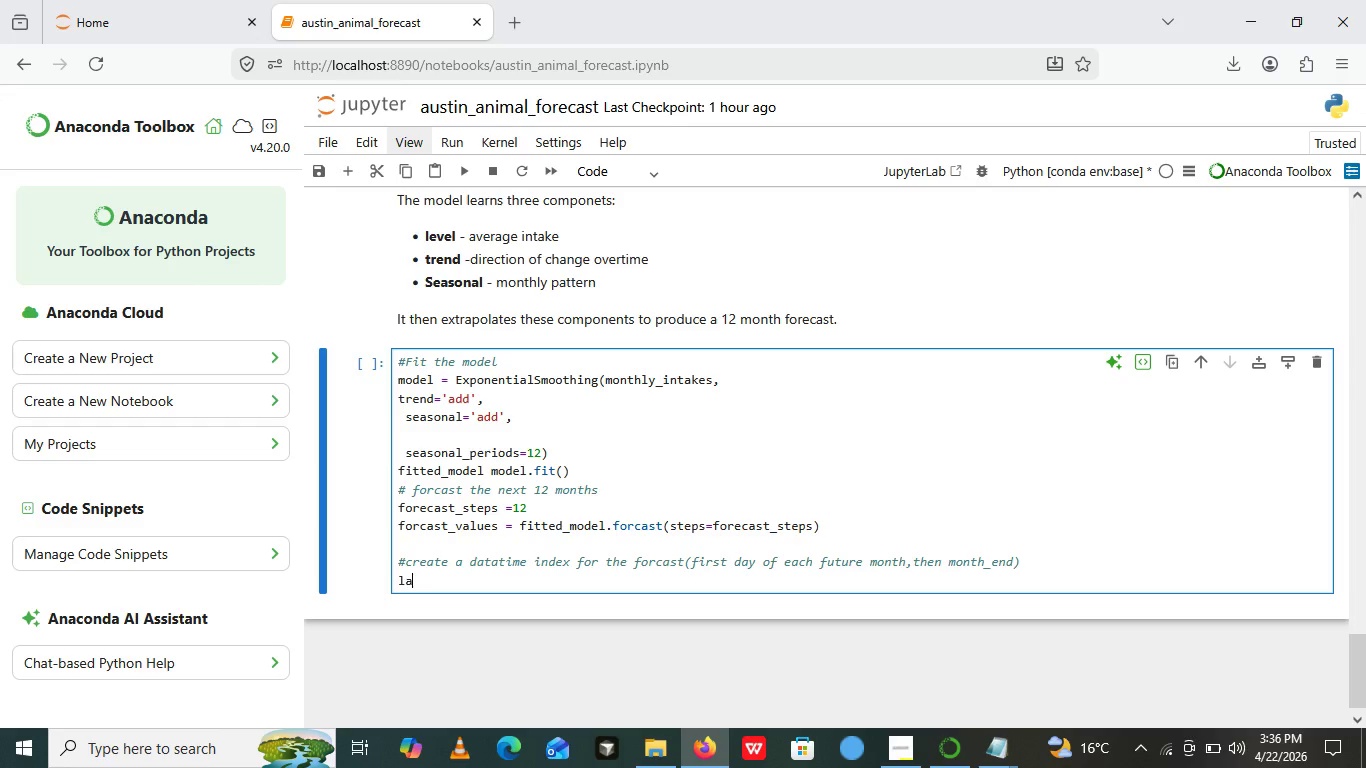 
type(last__date =monthly_intakes)
 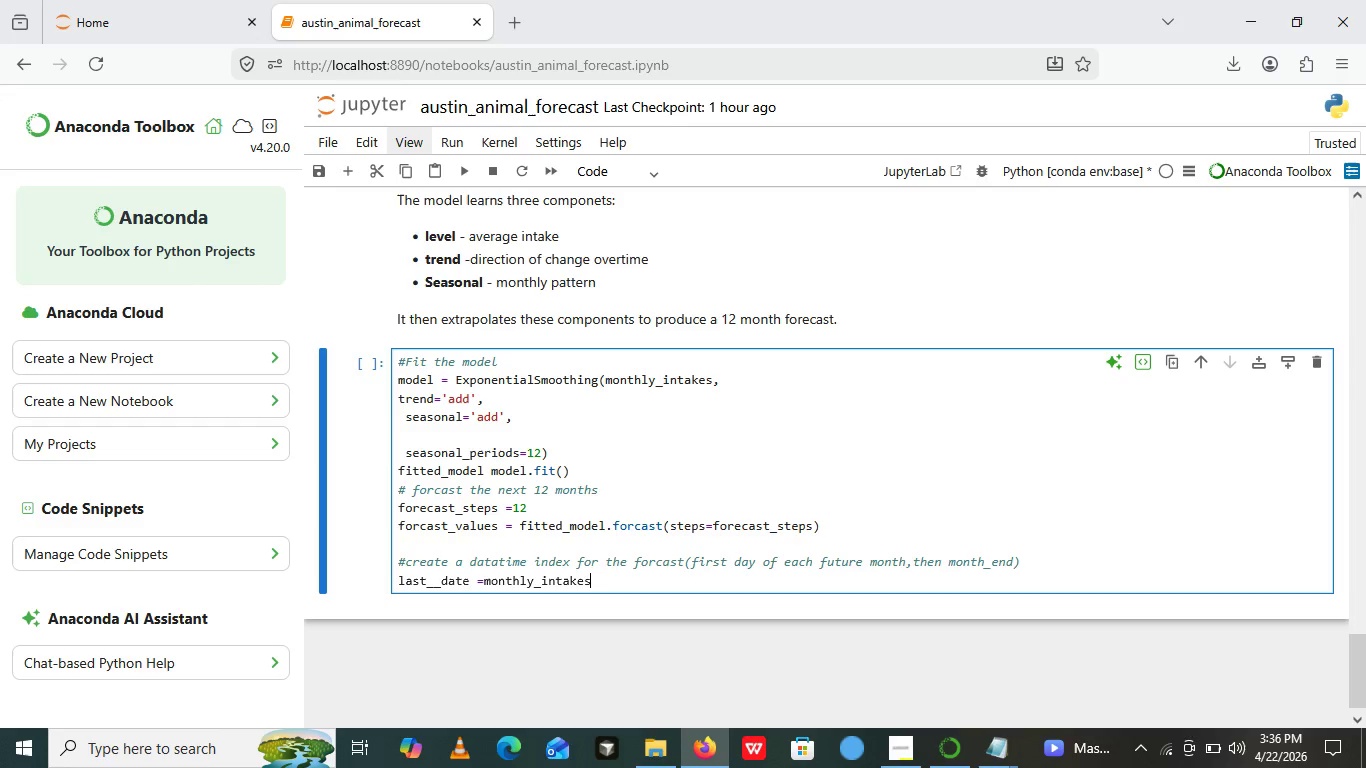 
hold_key(key=ShiftRight, duration=0.7)
 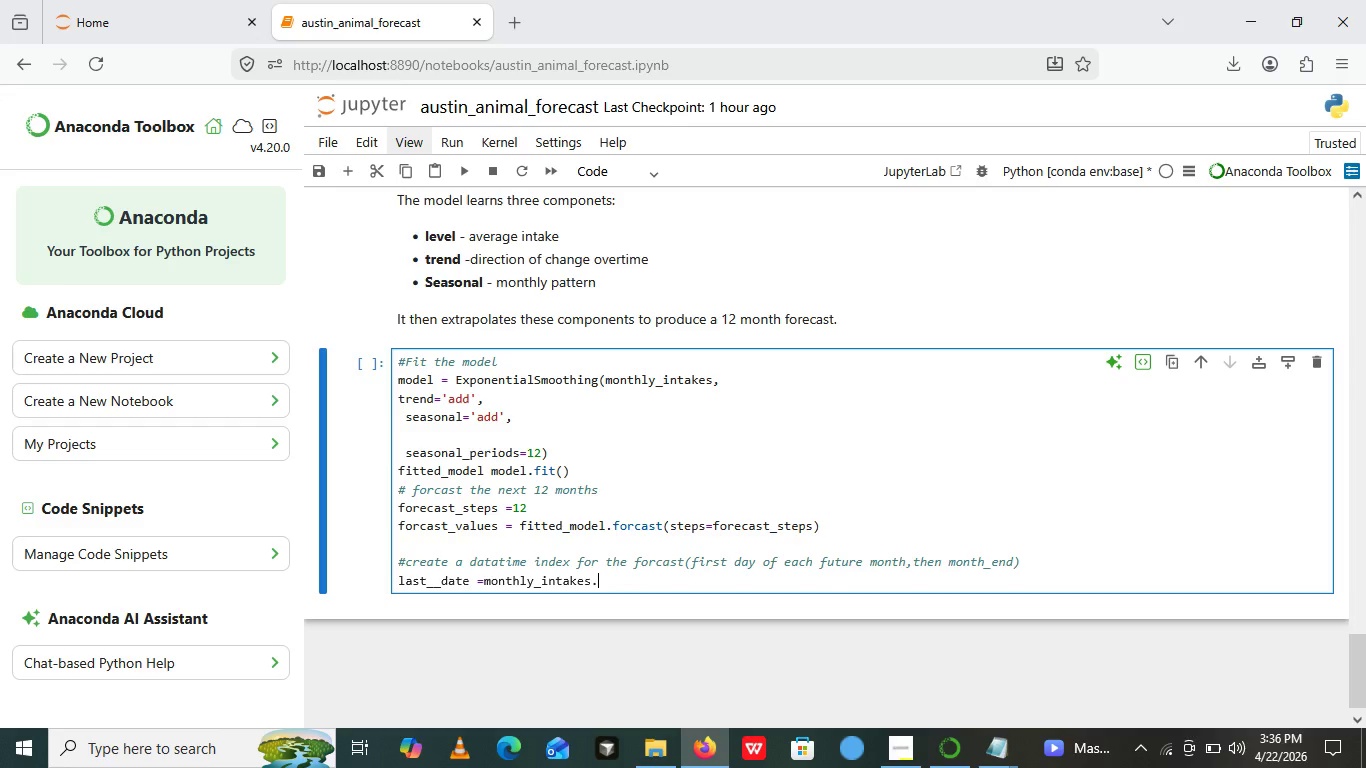 
type(.index)
 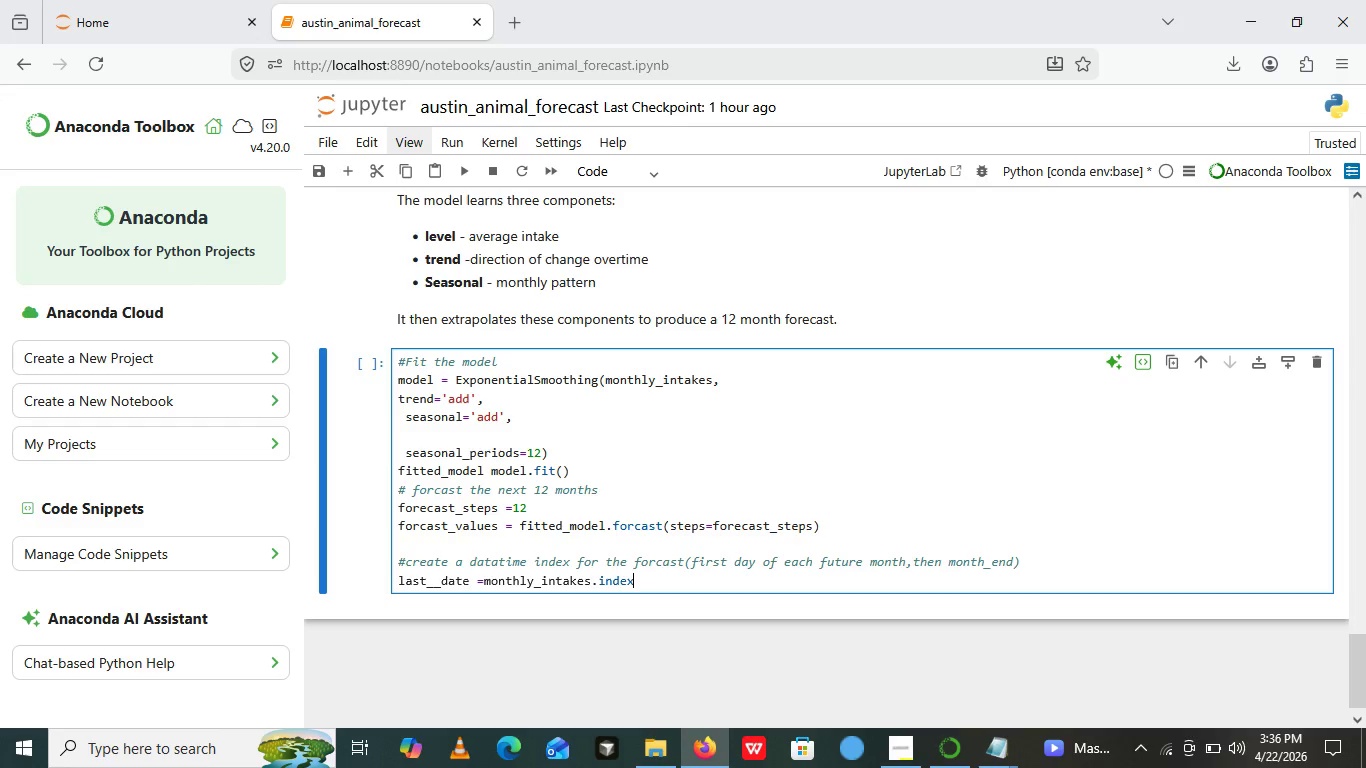 
key(BracketLeft)
 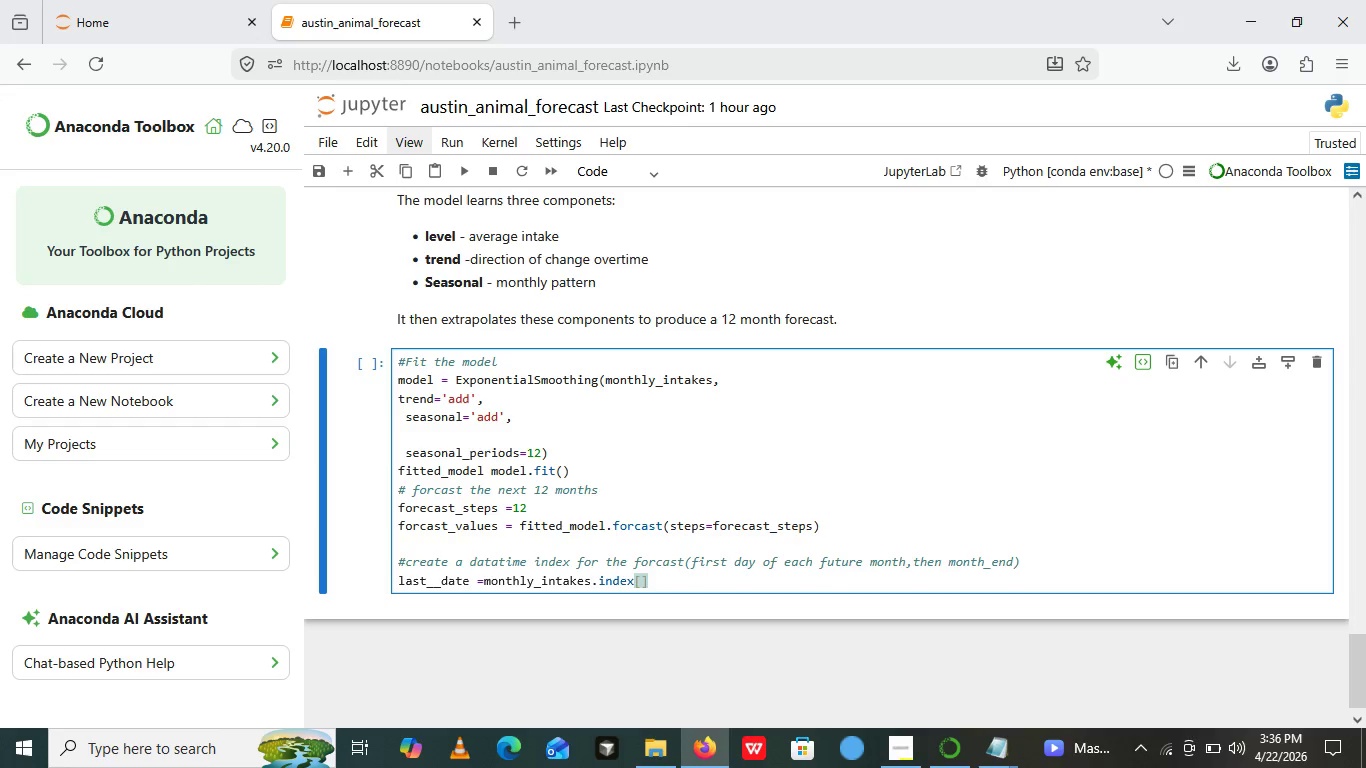 
key(BracketRight)
 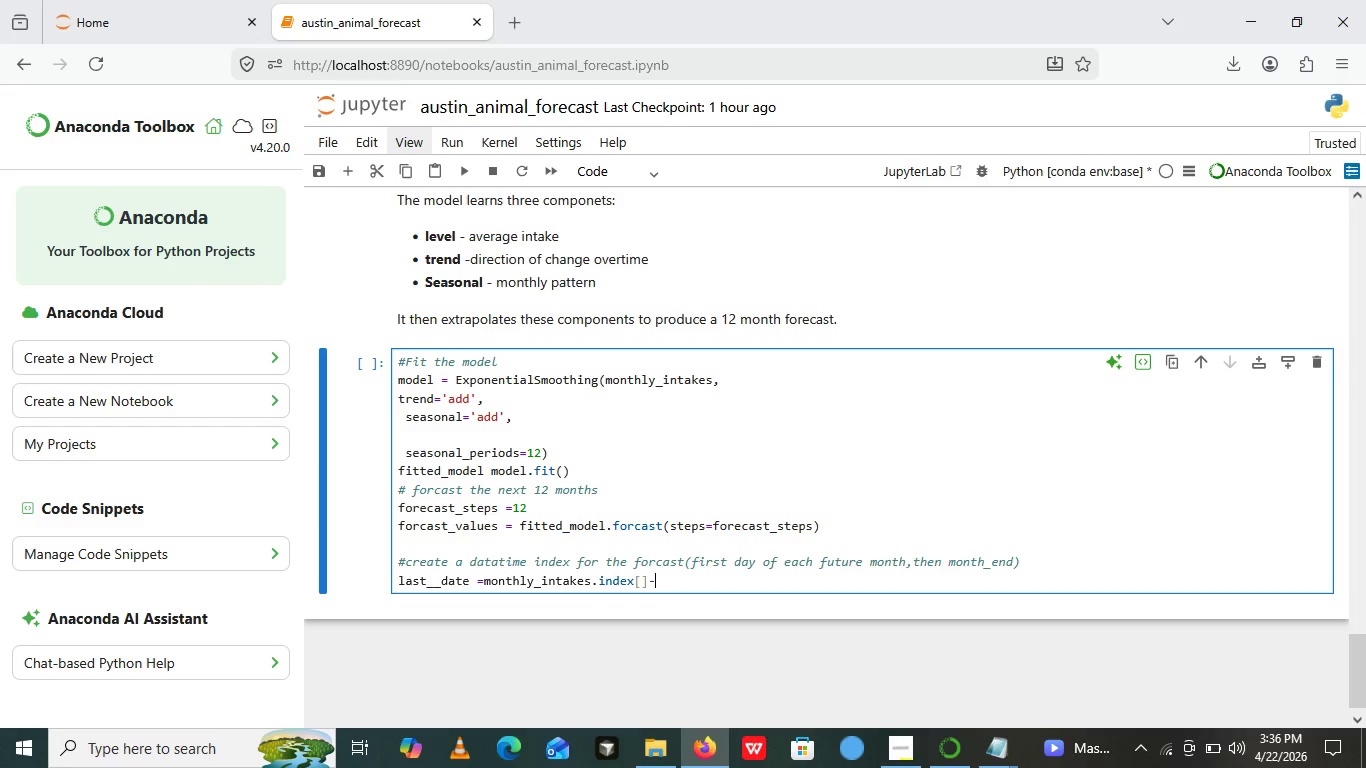 
key(Minus)
 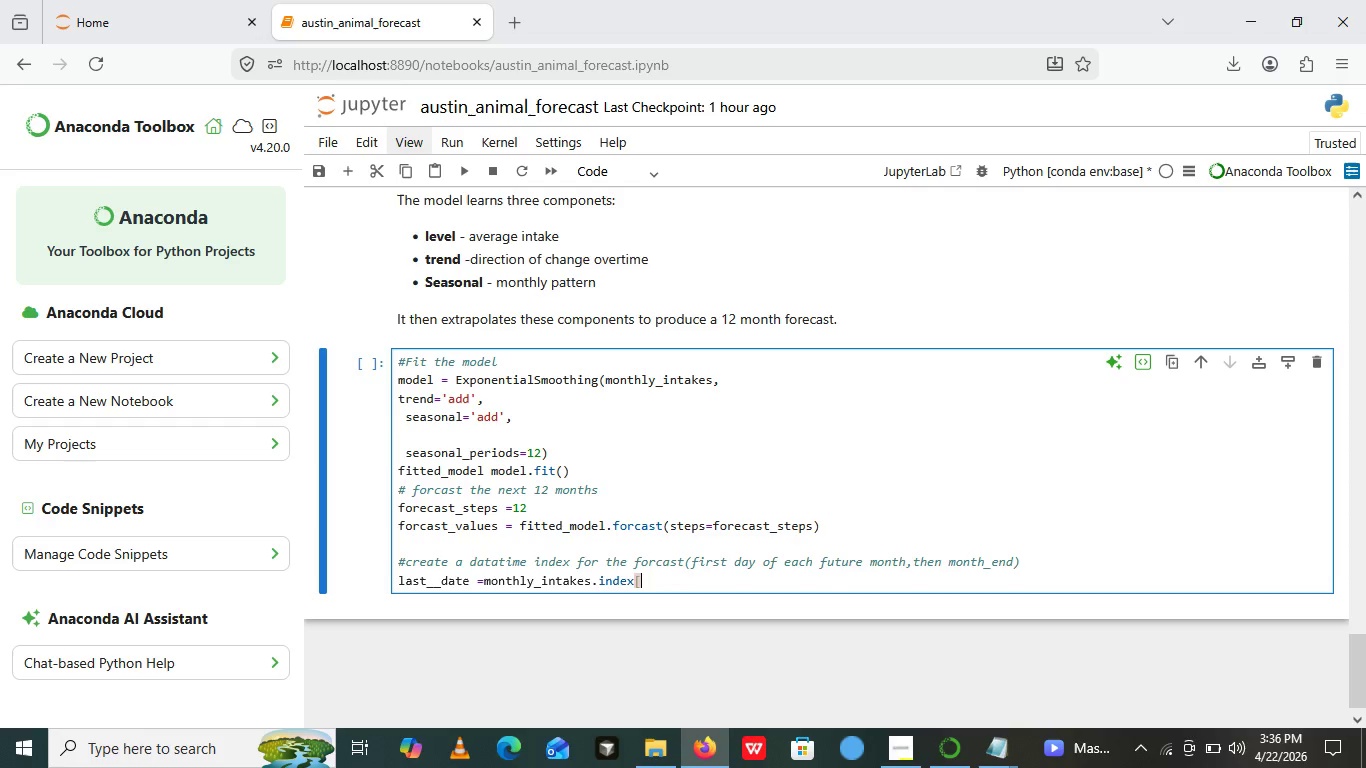 
key(Backspace)
 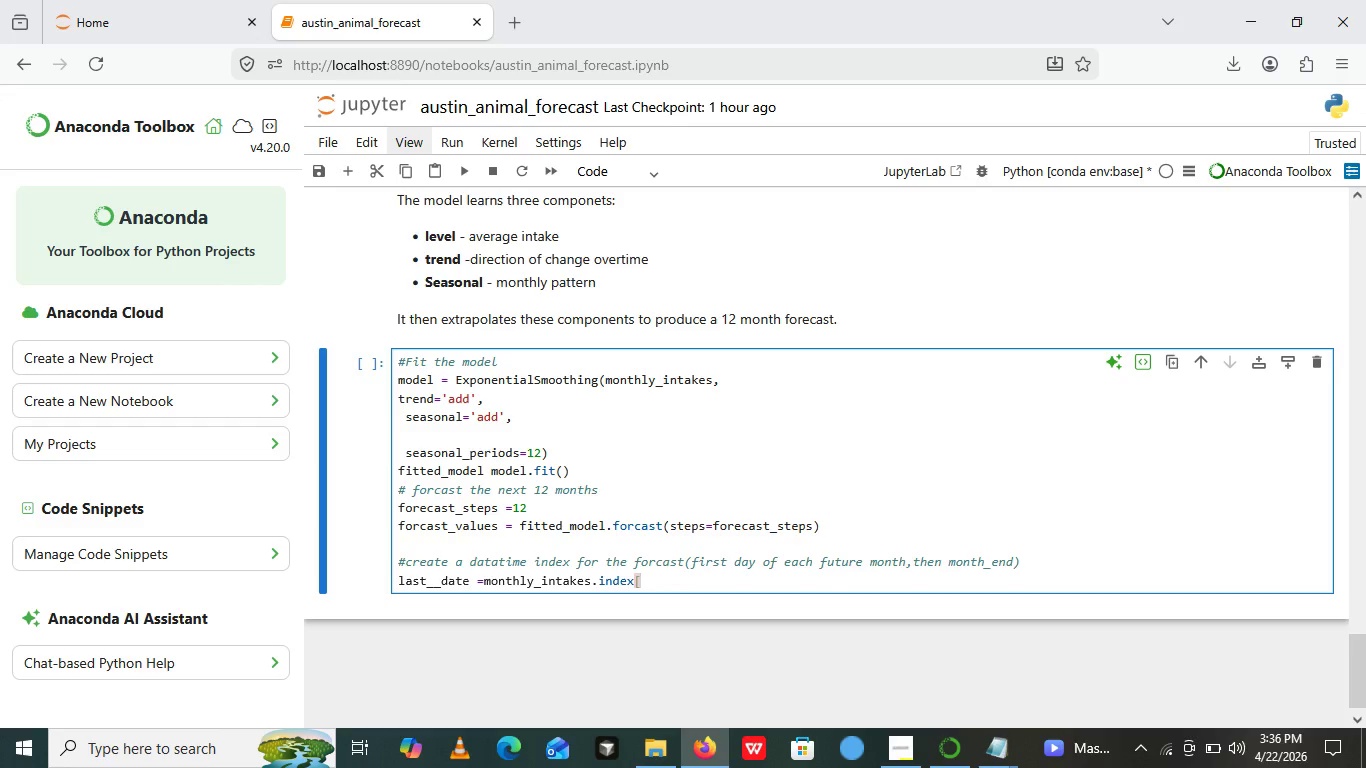 
key(Backspace)
 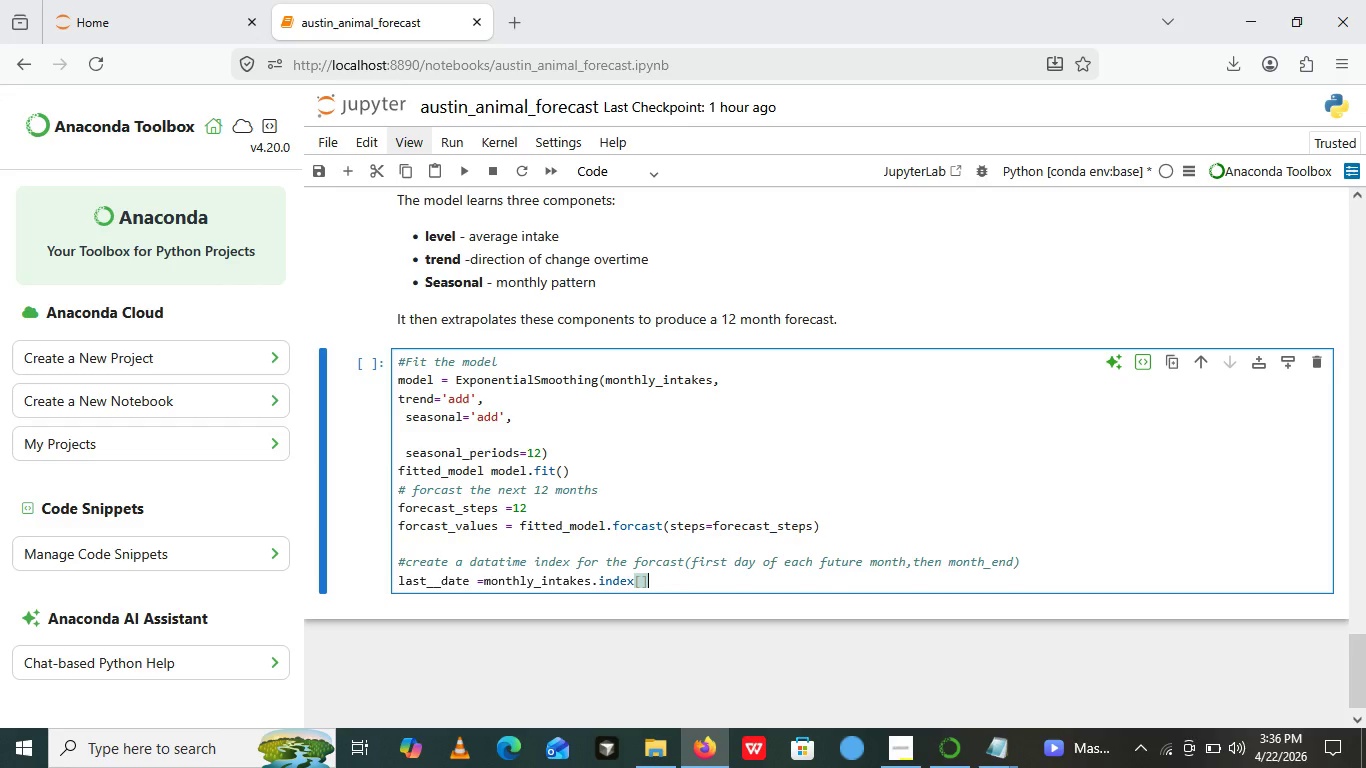 
key(BracketRight)
 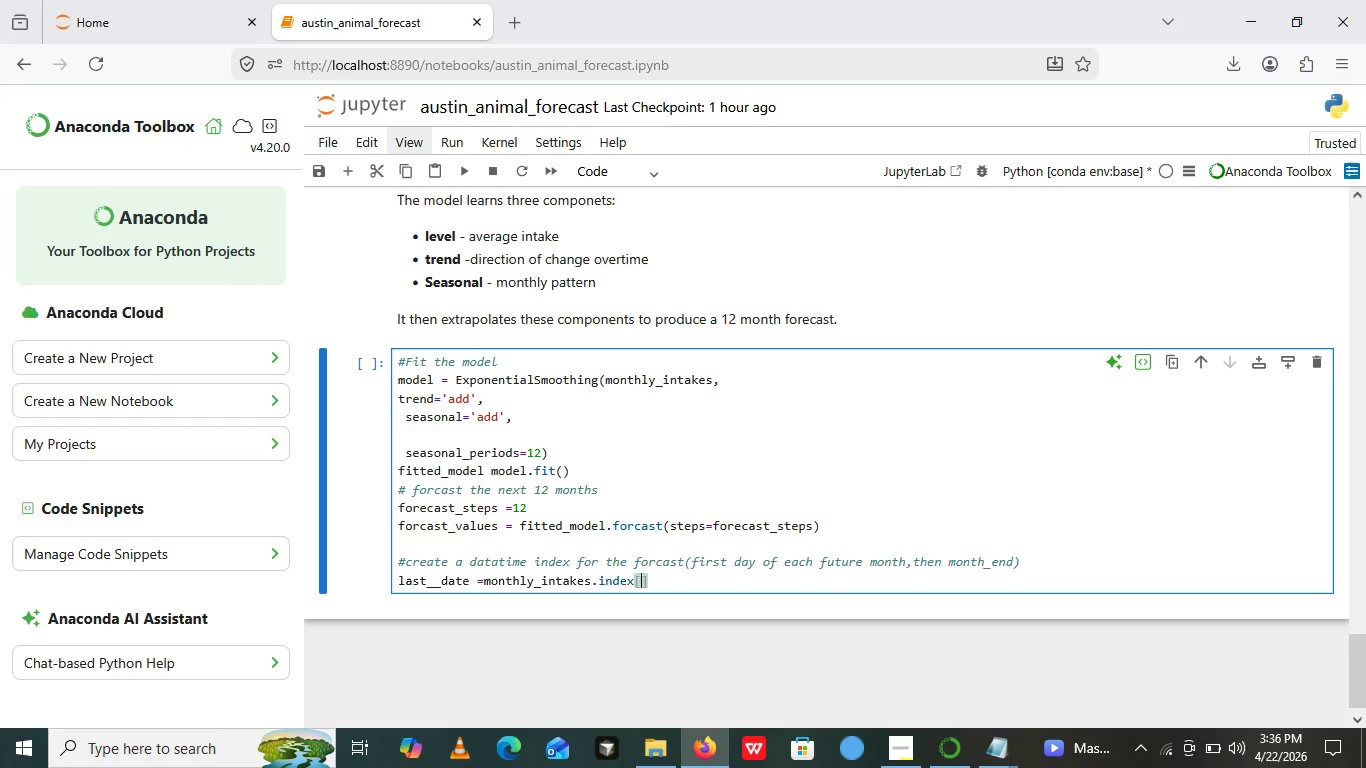 
key(ArrowLeft)
 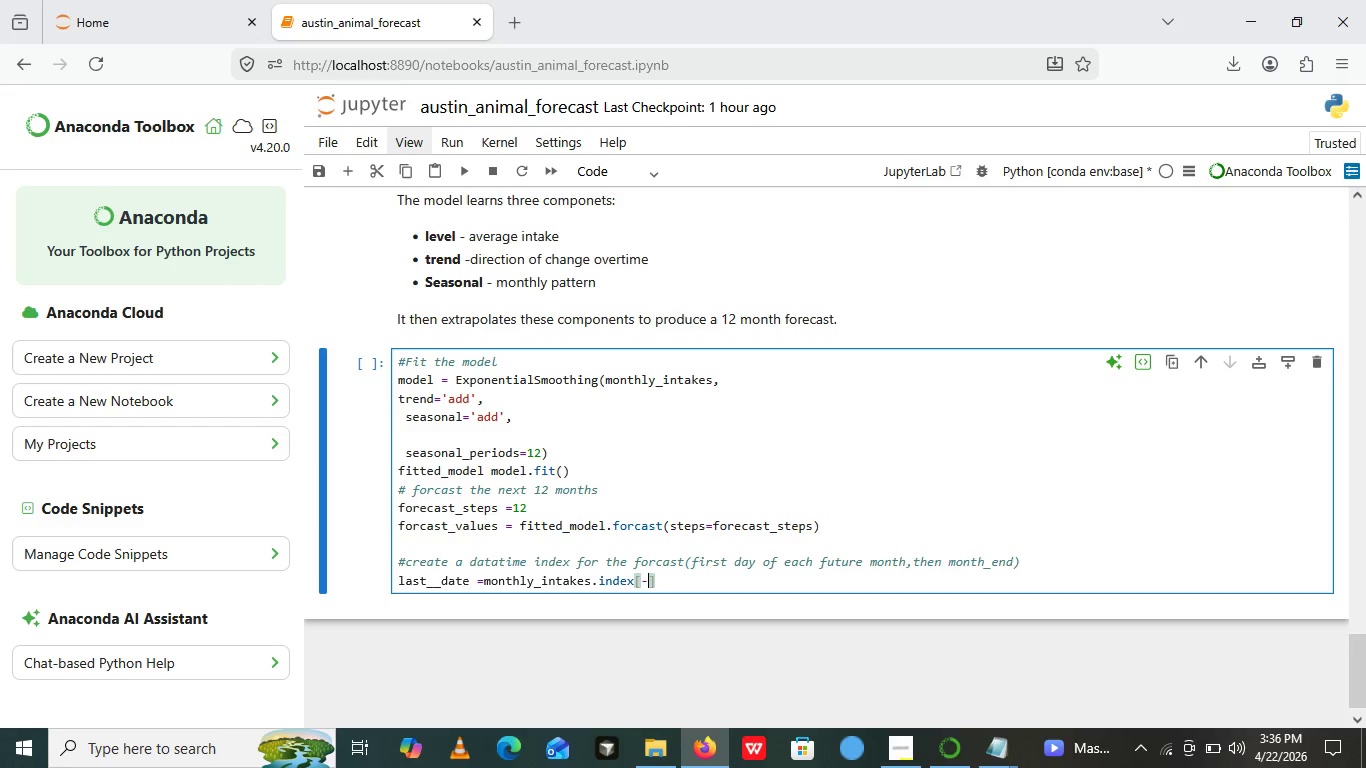 
key(Minus)
 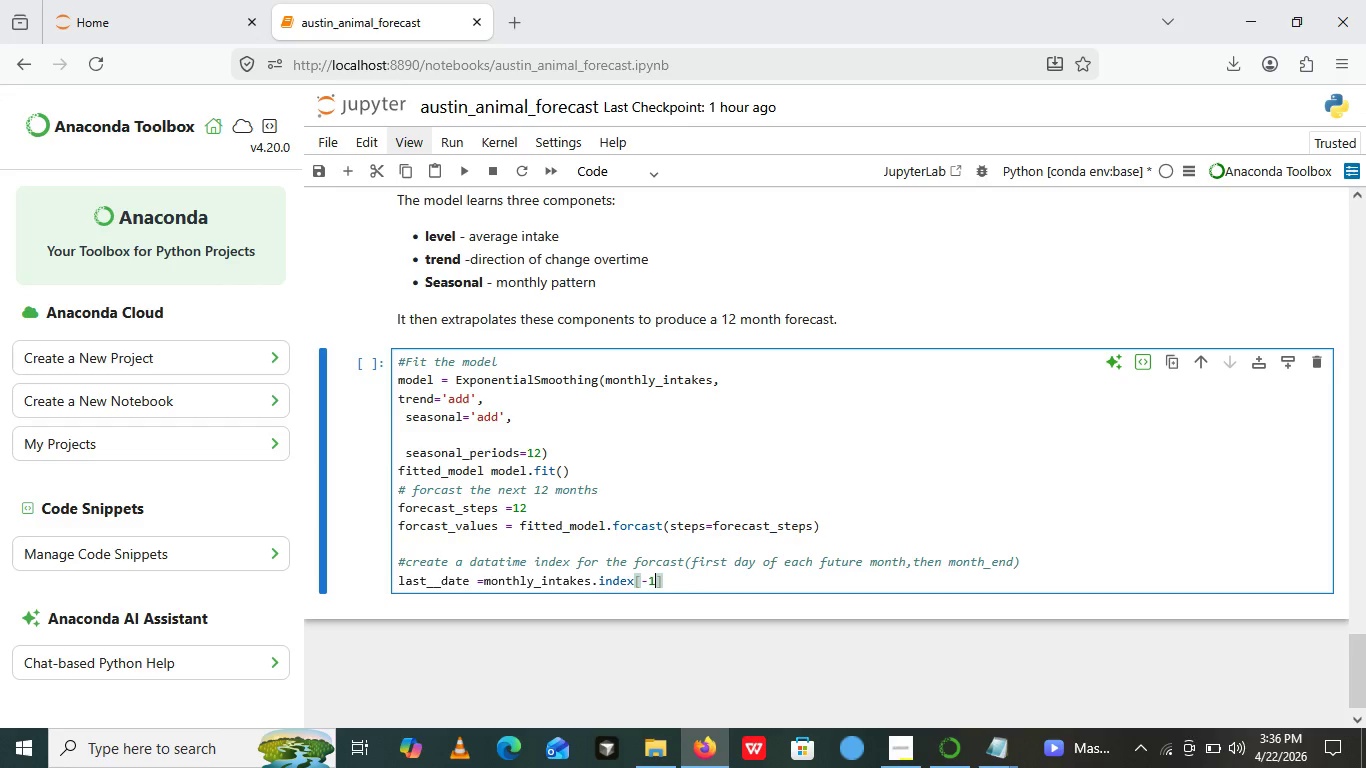 
key(1)
 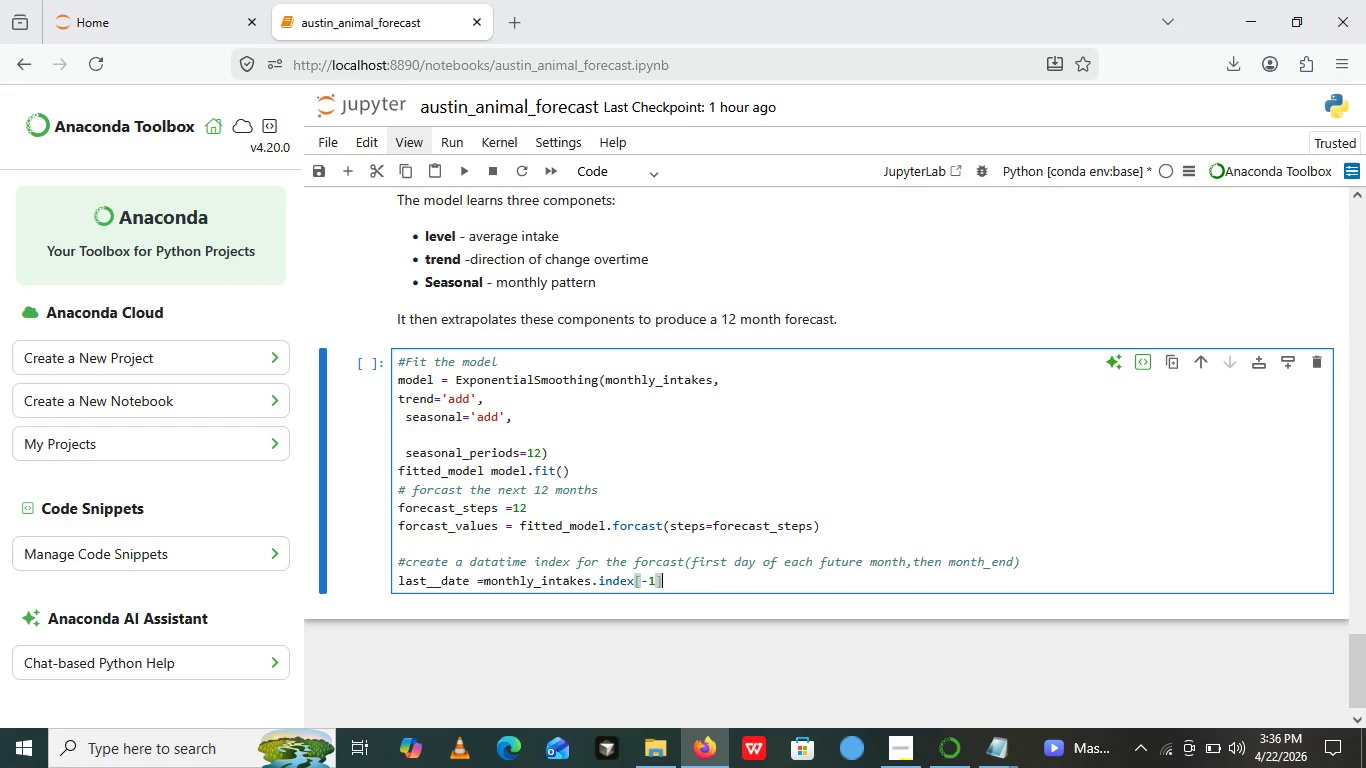 
key(ArrowRight)
 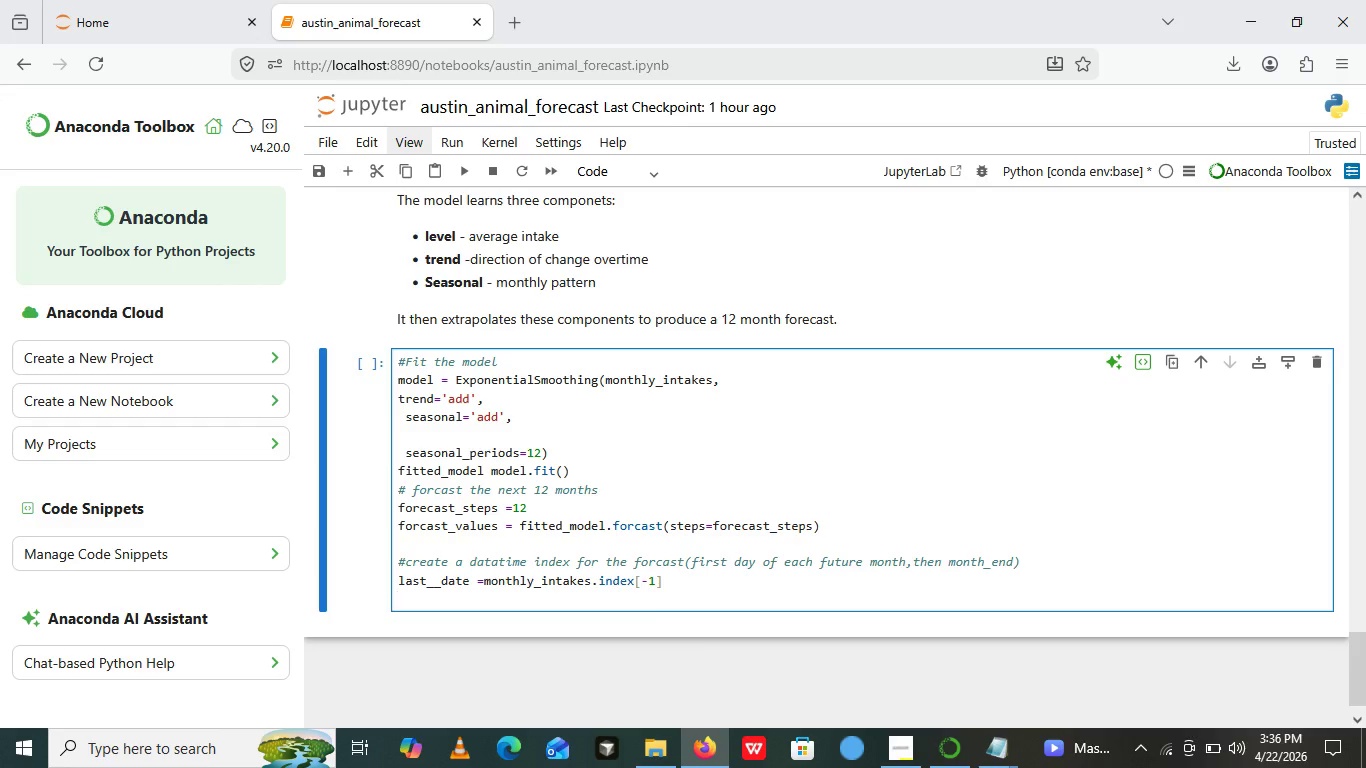 
key(Enter)
 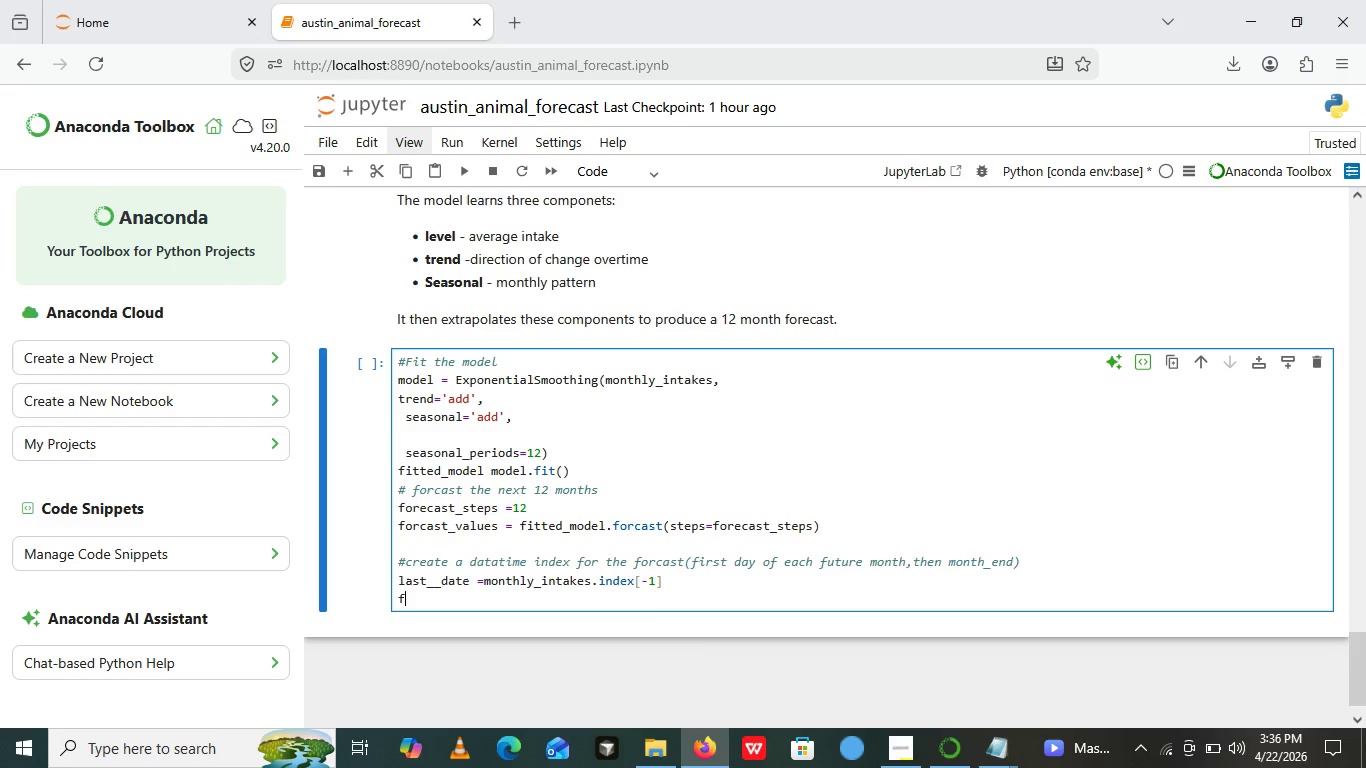 
type(forecast)
 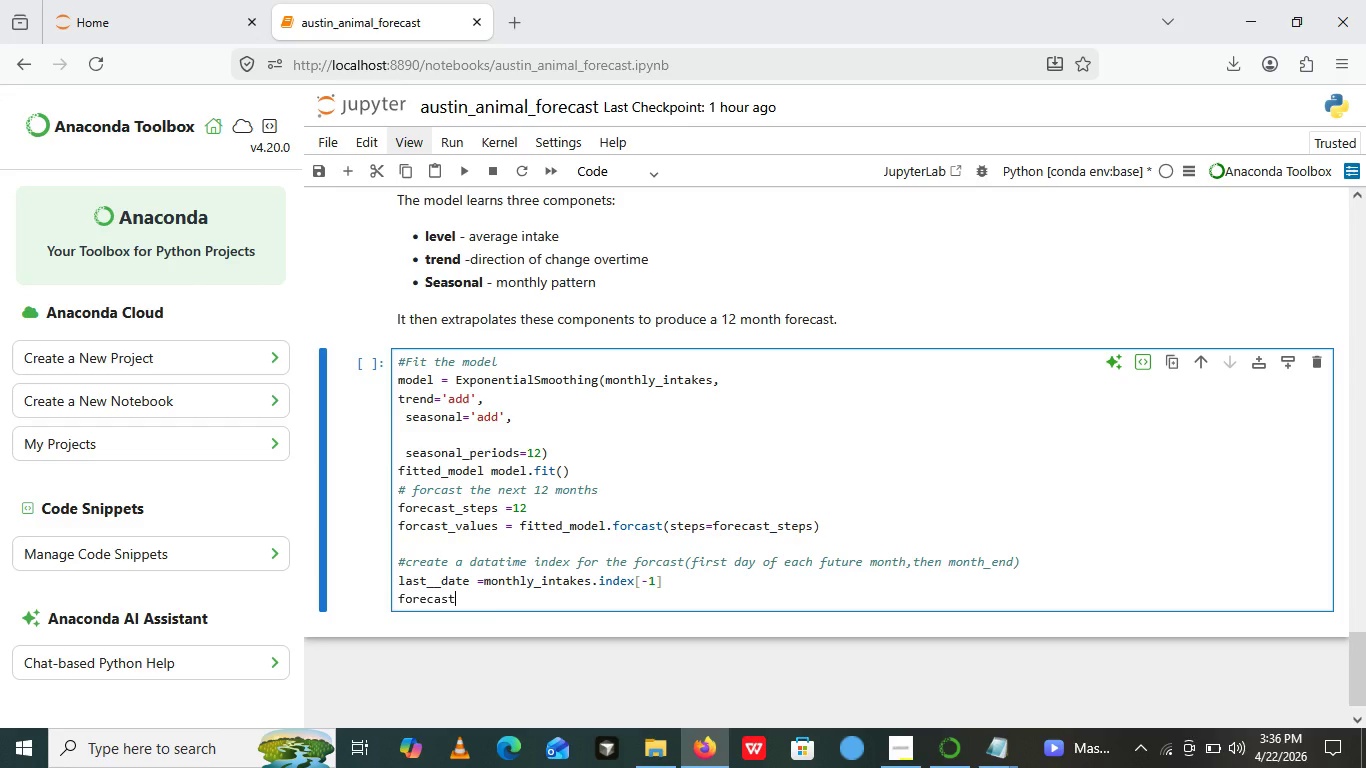 
wait(6.39)
 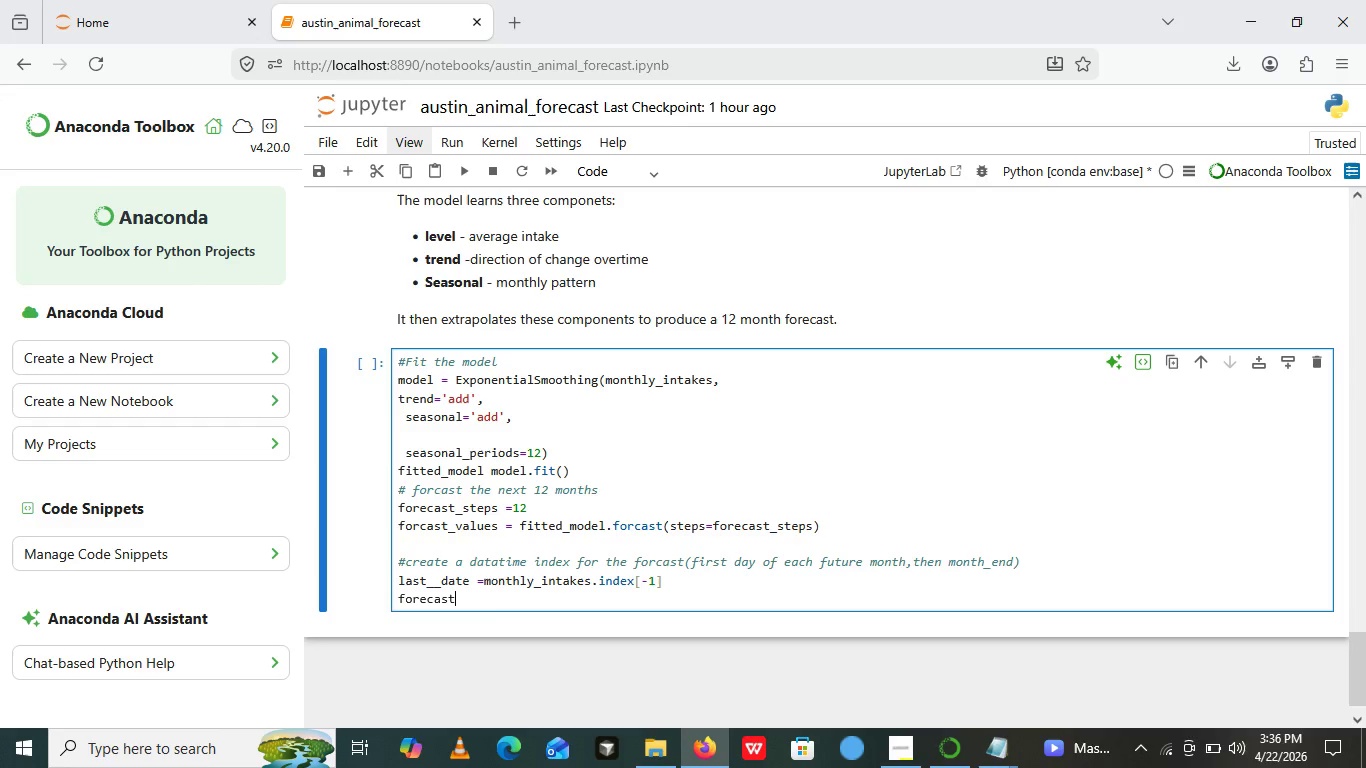 
type(_index)
 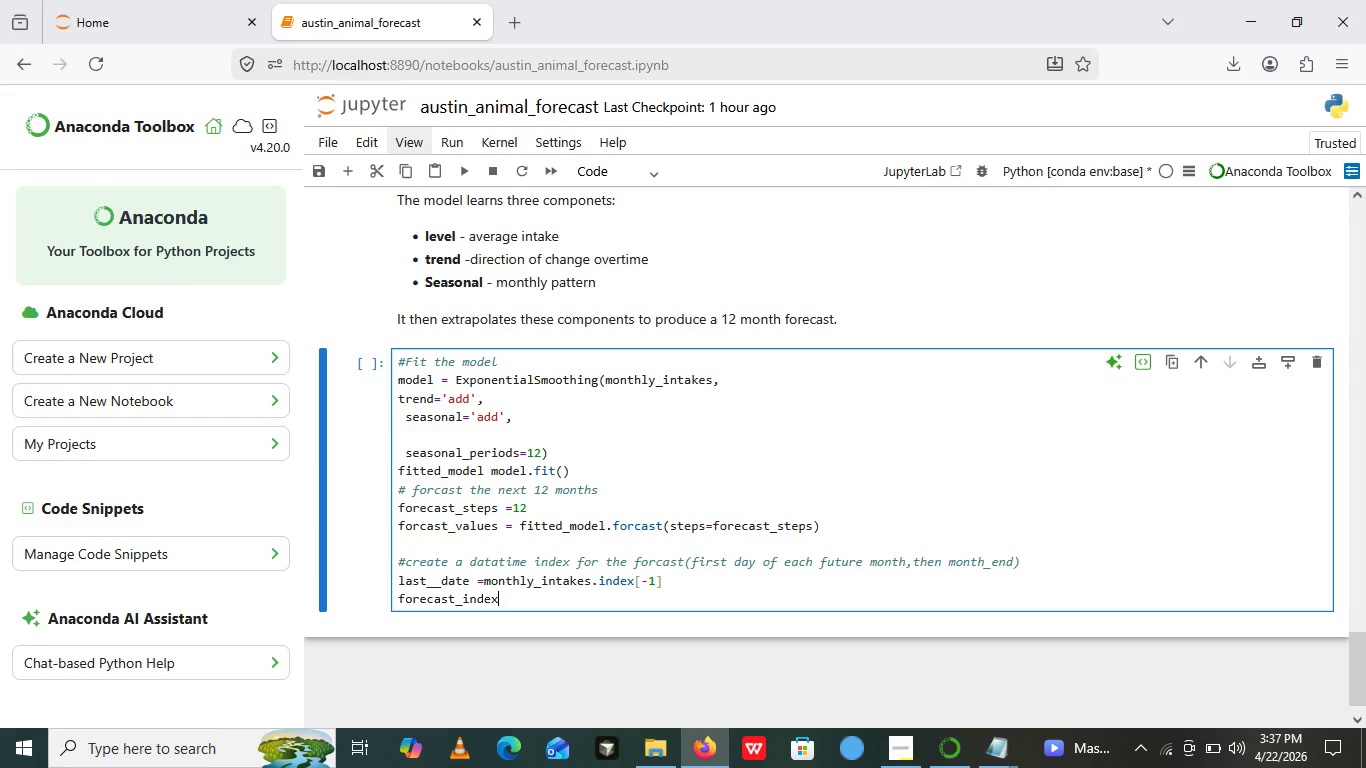 
wait(10.31)
 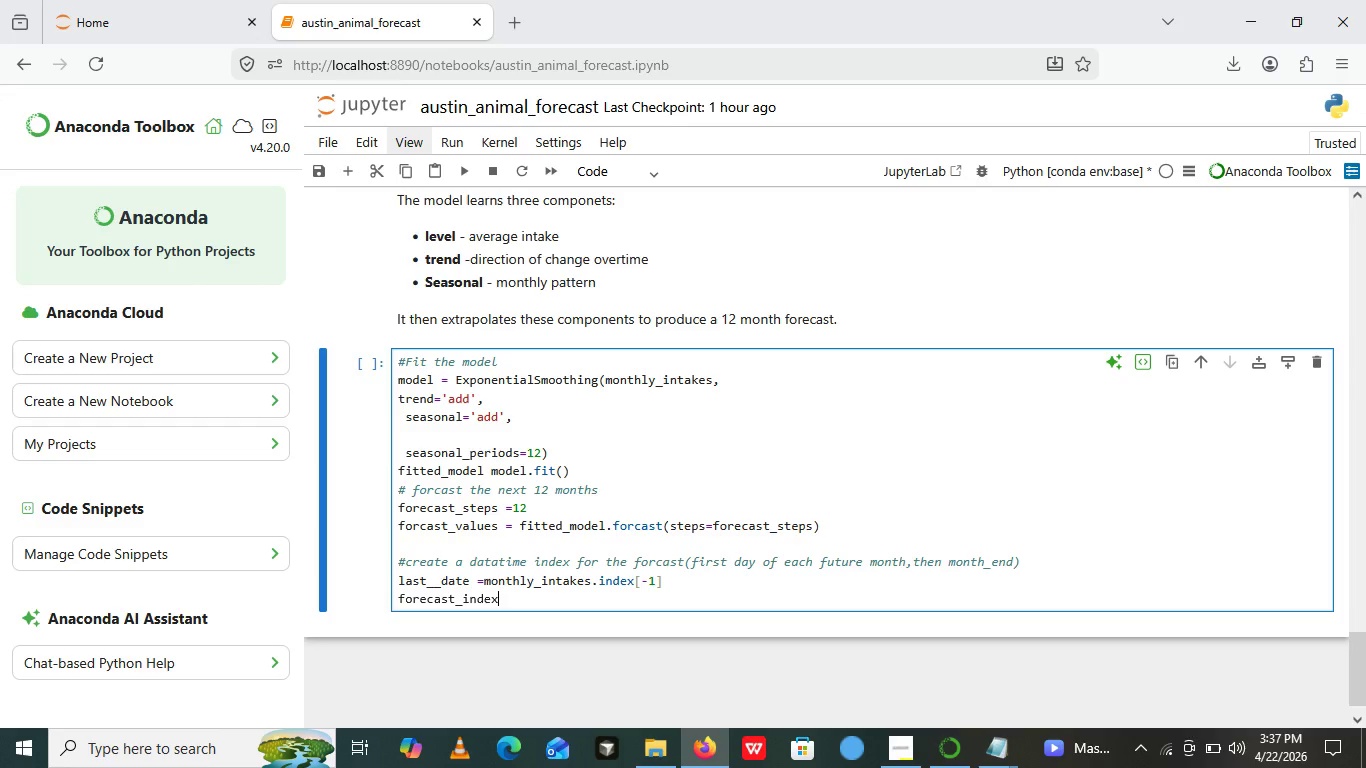 
type(= pd.date_)
 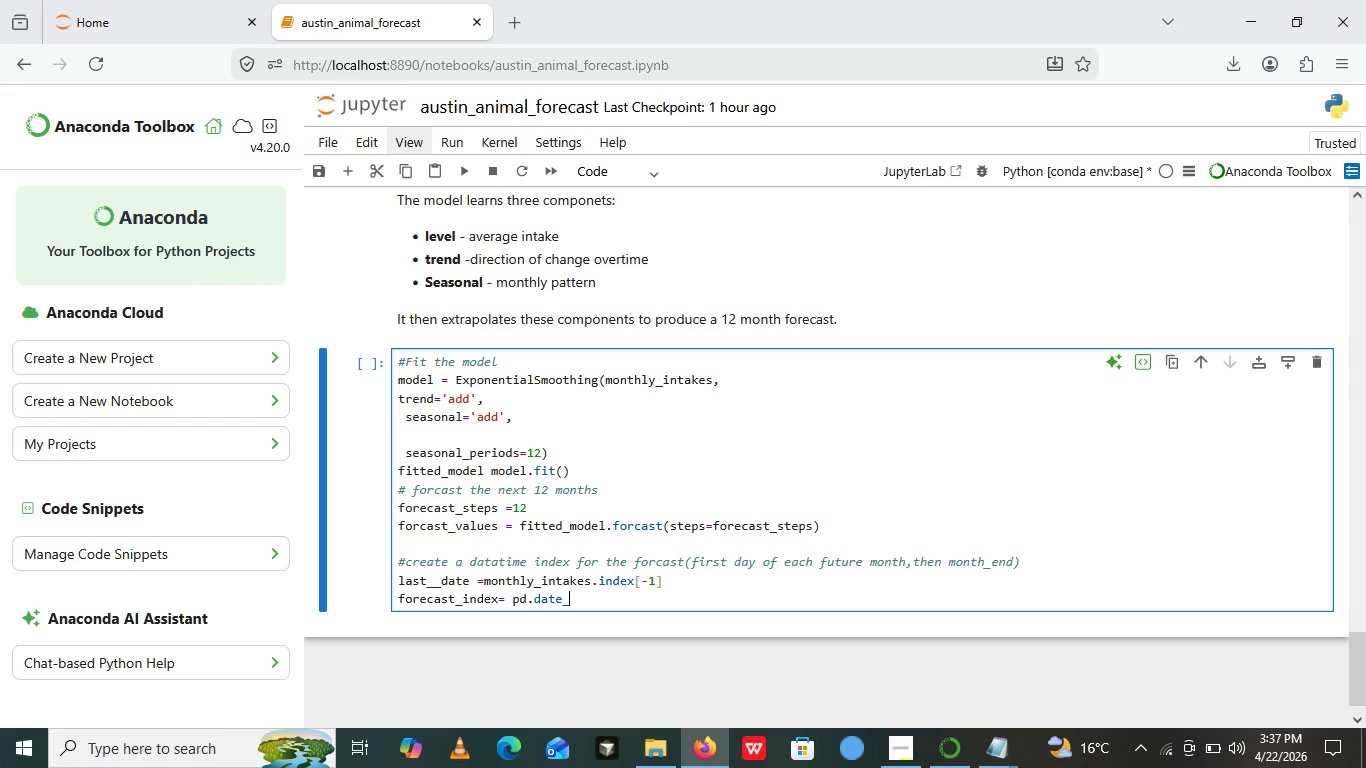 
type(range())
 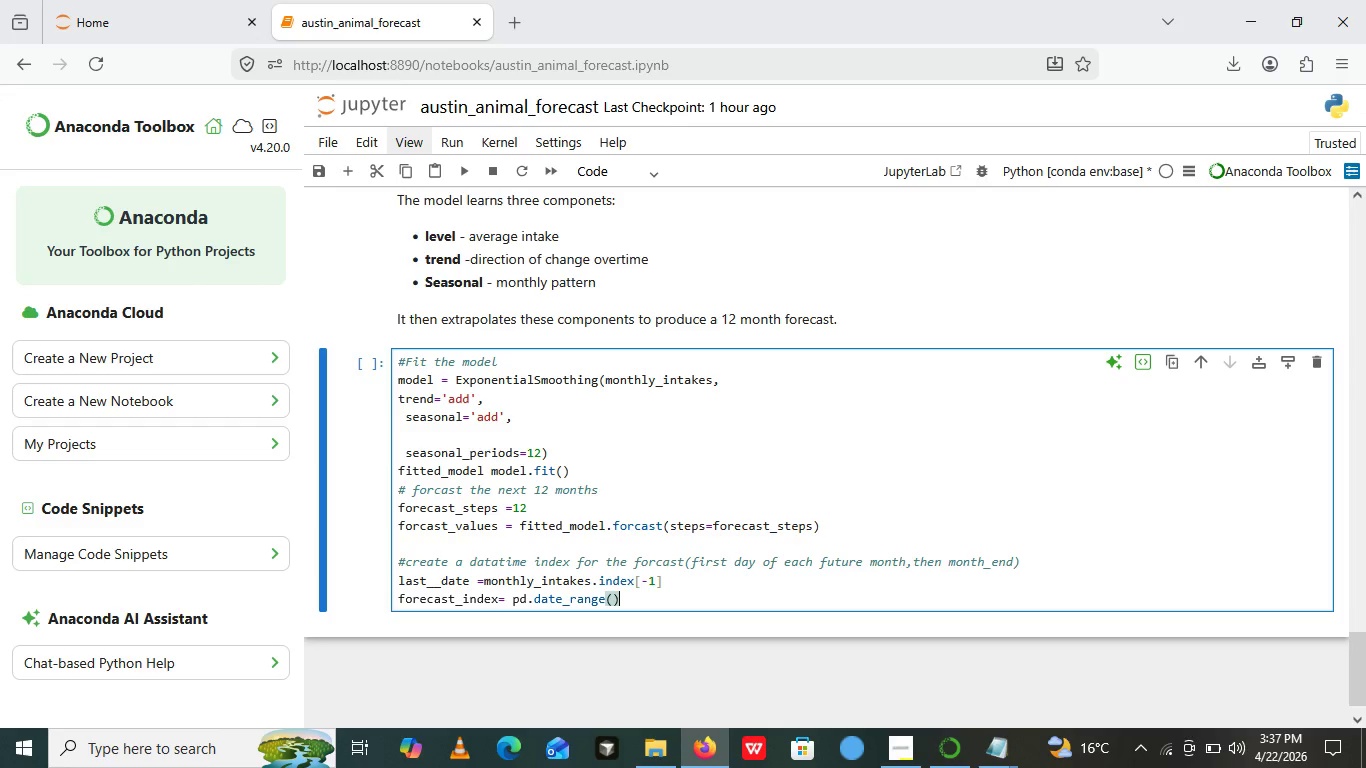 
key(ArrowLeft)
 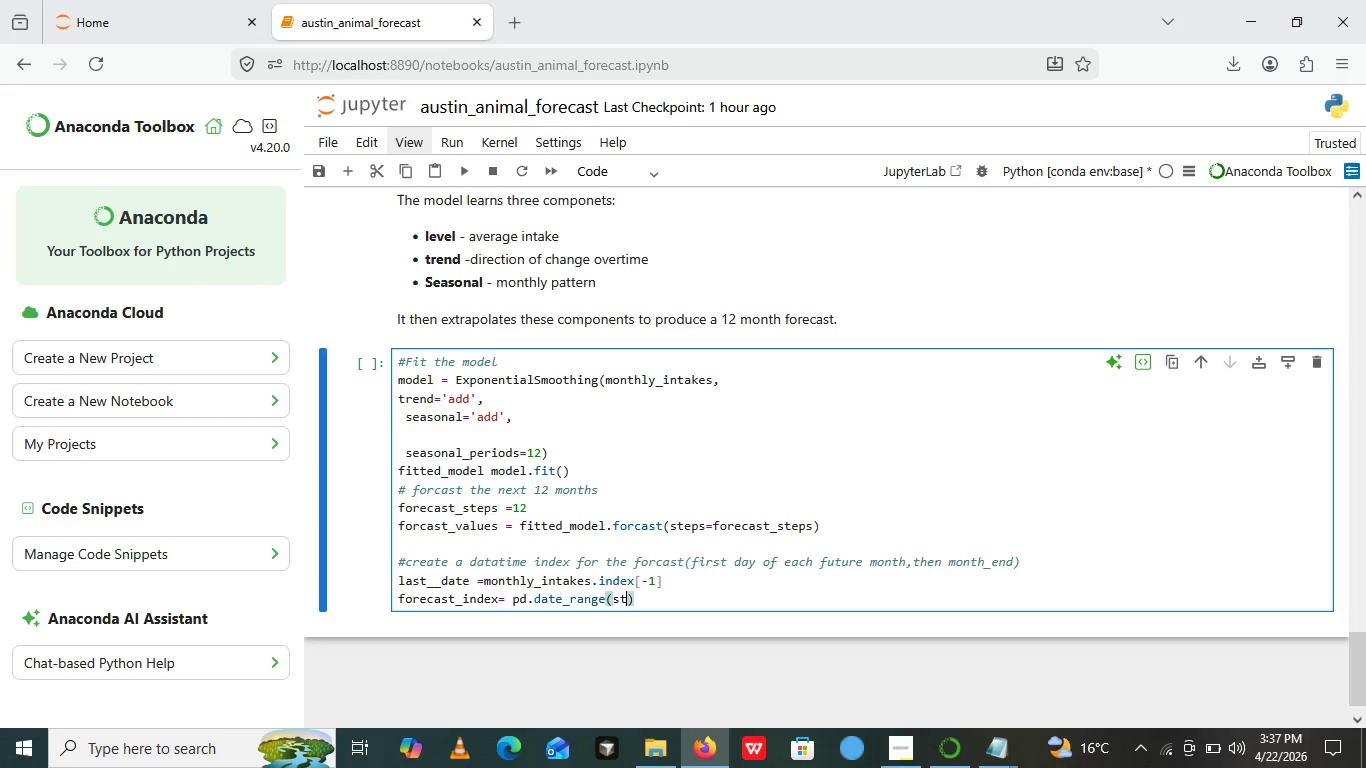 
type(stat)
 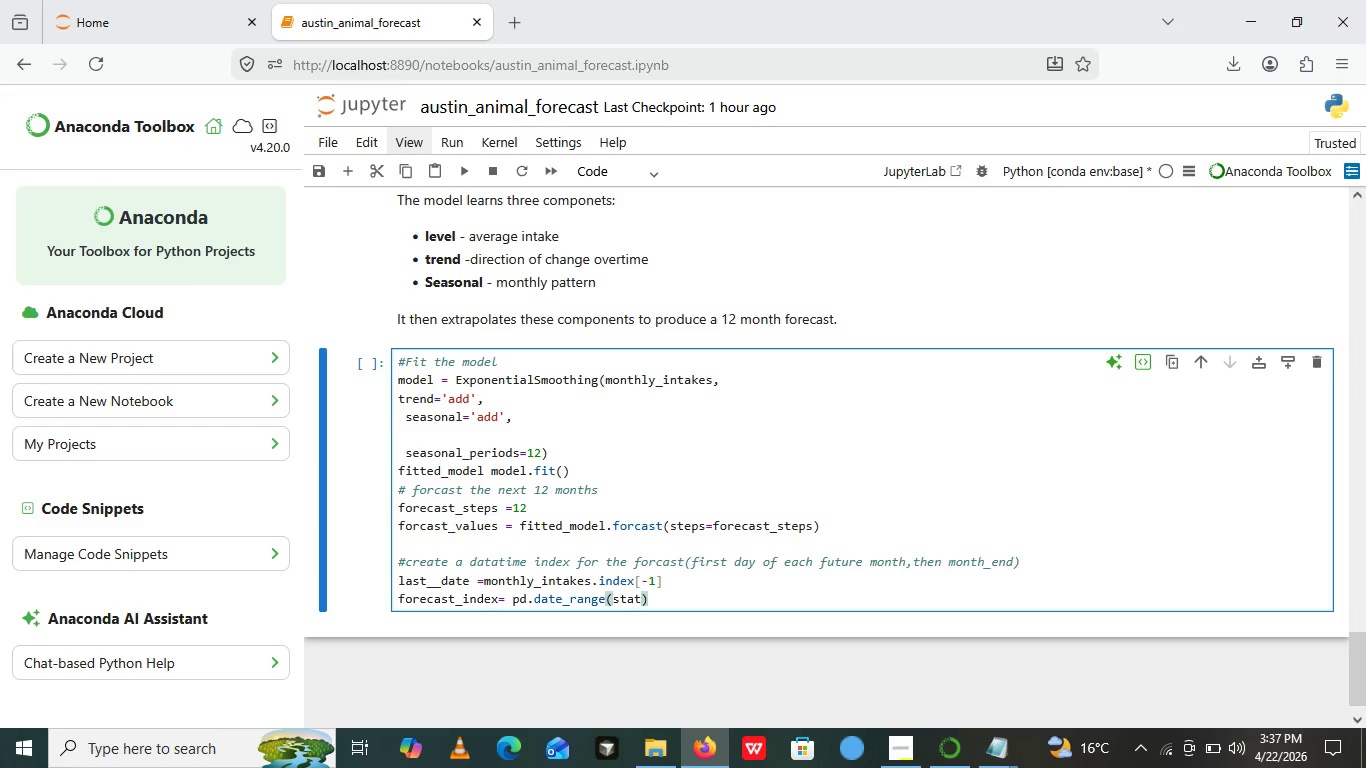 
key(Backspace)
type(rt=last_date + pd.offseta)
key(Backspace)
type(s.Month)
 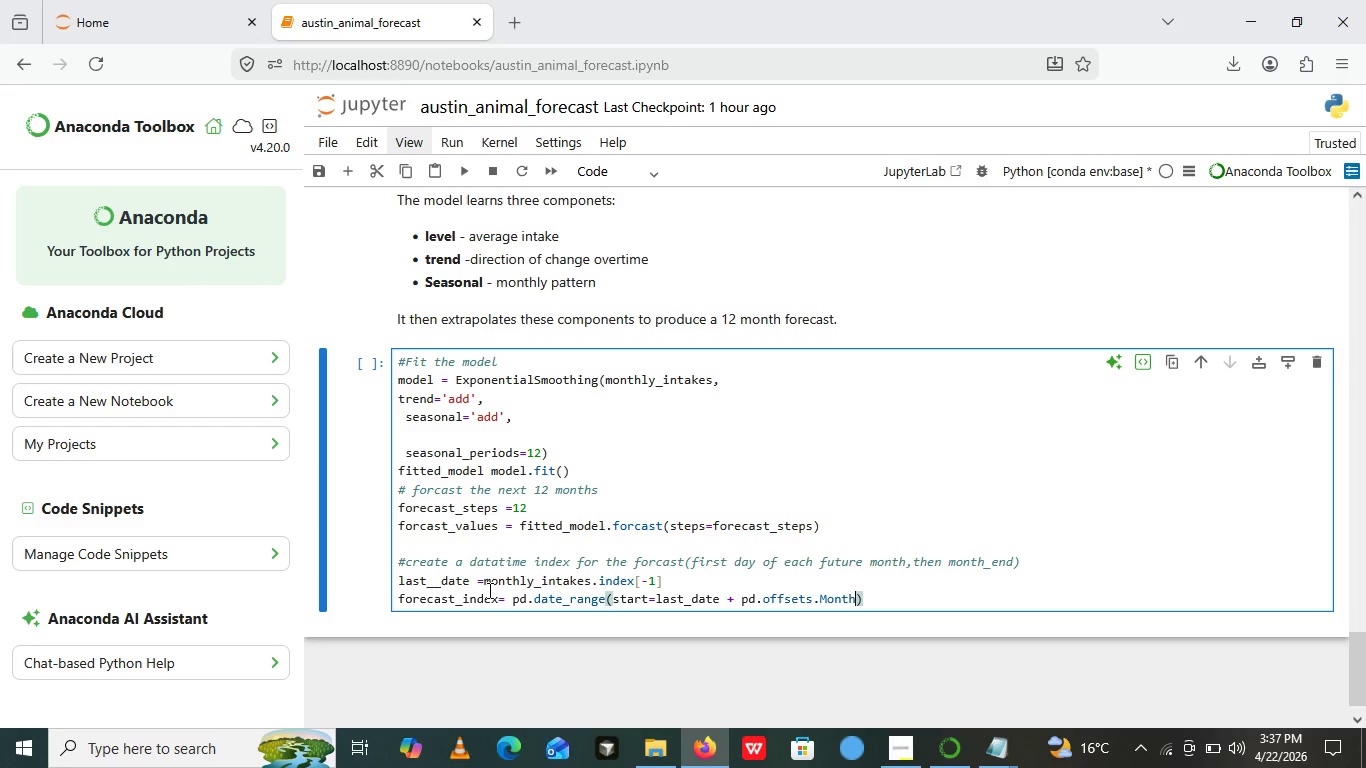 
type(Beg)
 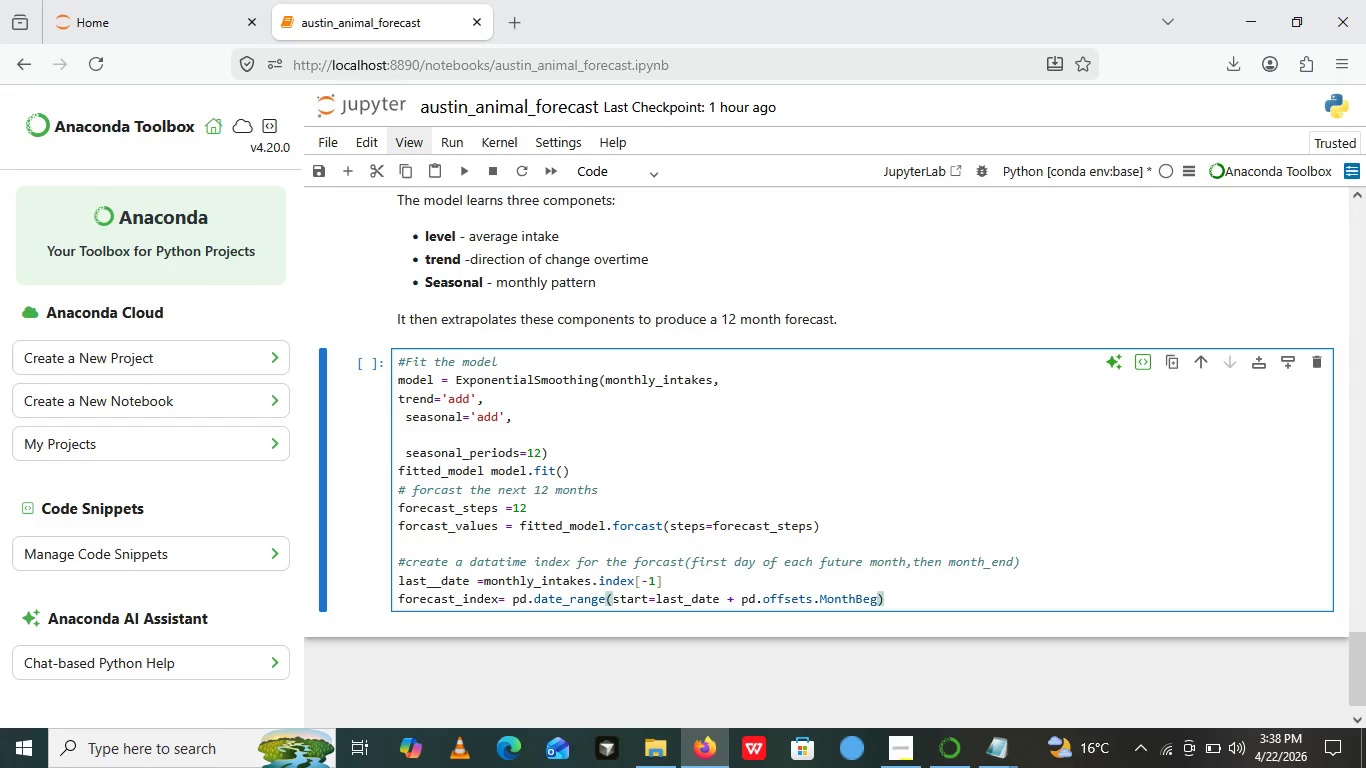 
type(in())
 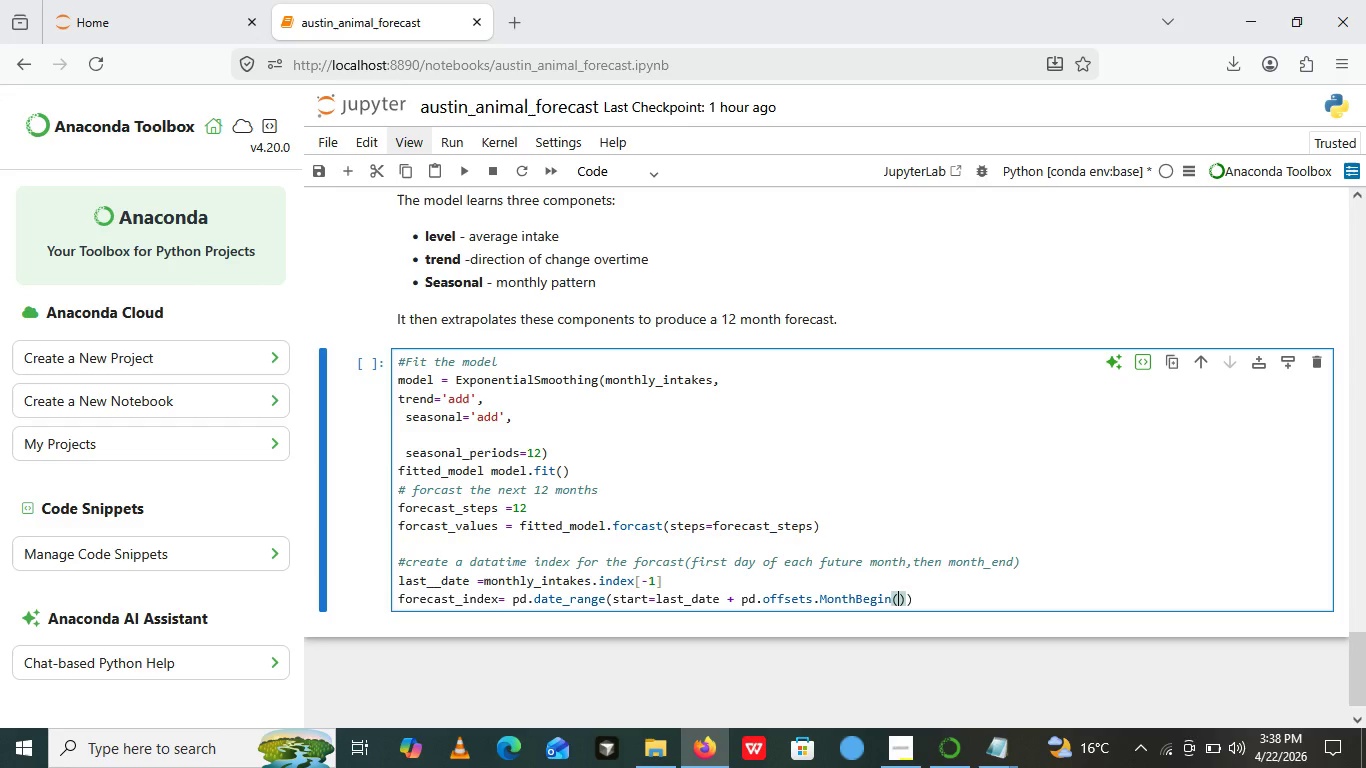 
key(ArrowLeft)
 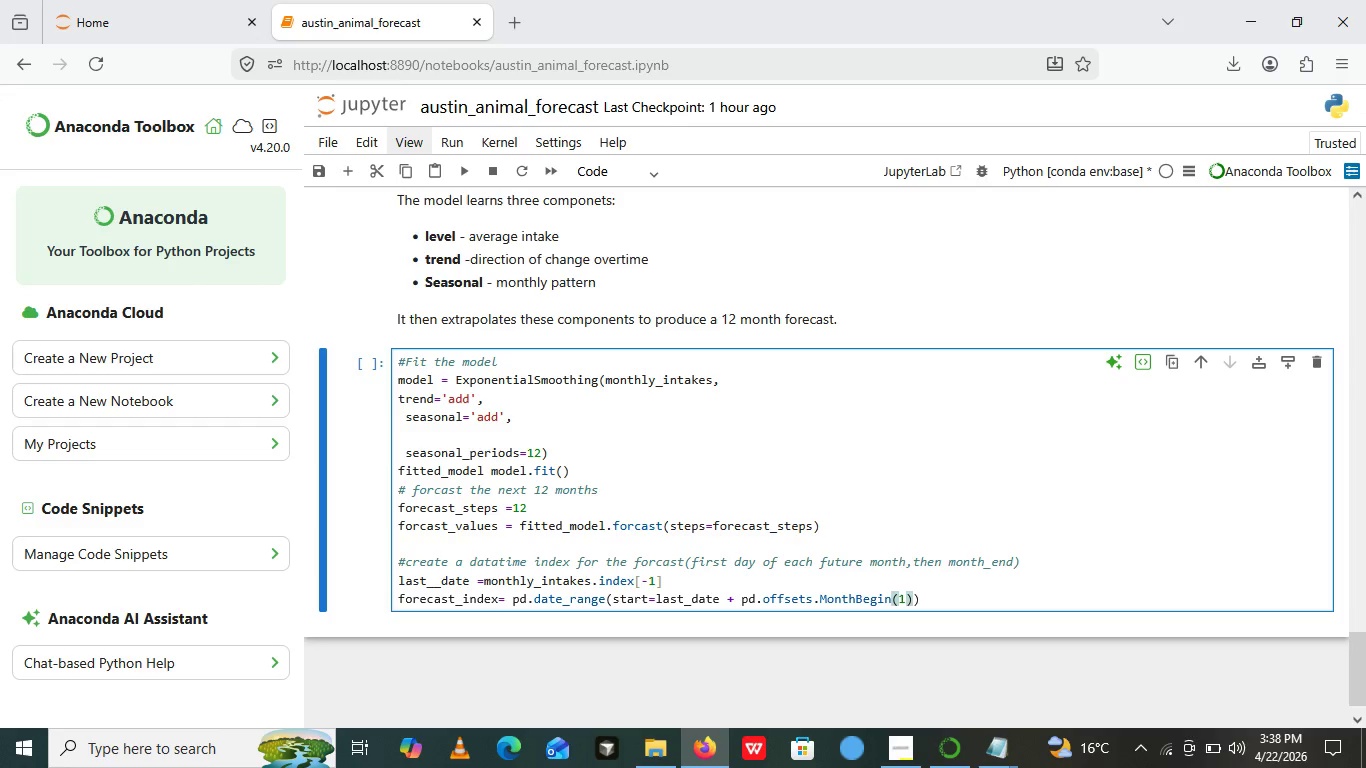 
key(1)
 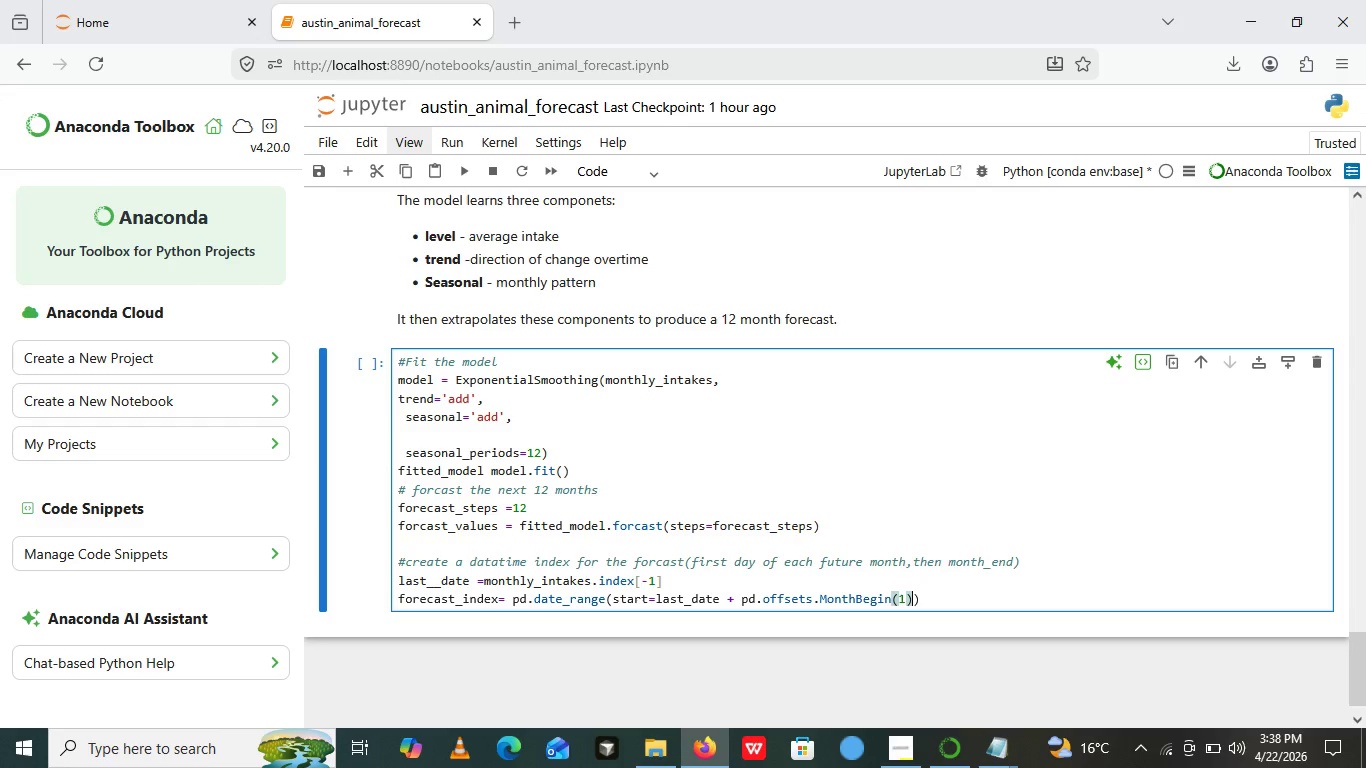 
key(ArrowRight)
 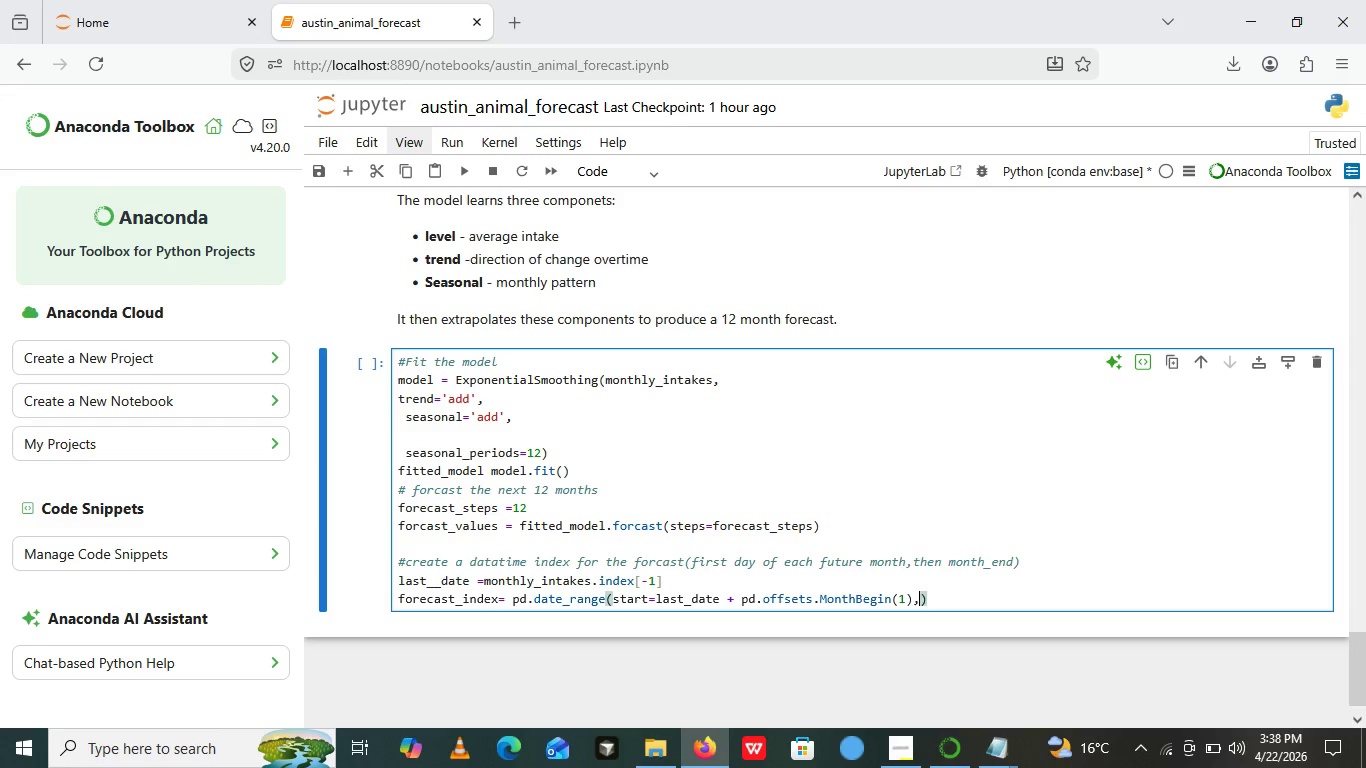 
key(Comma)
 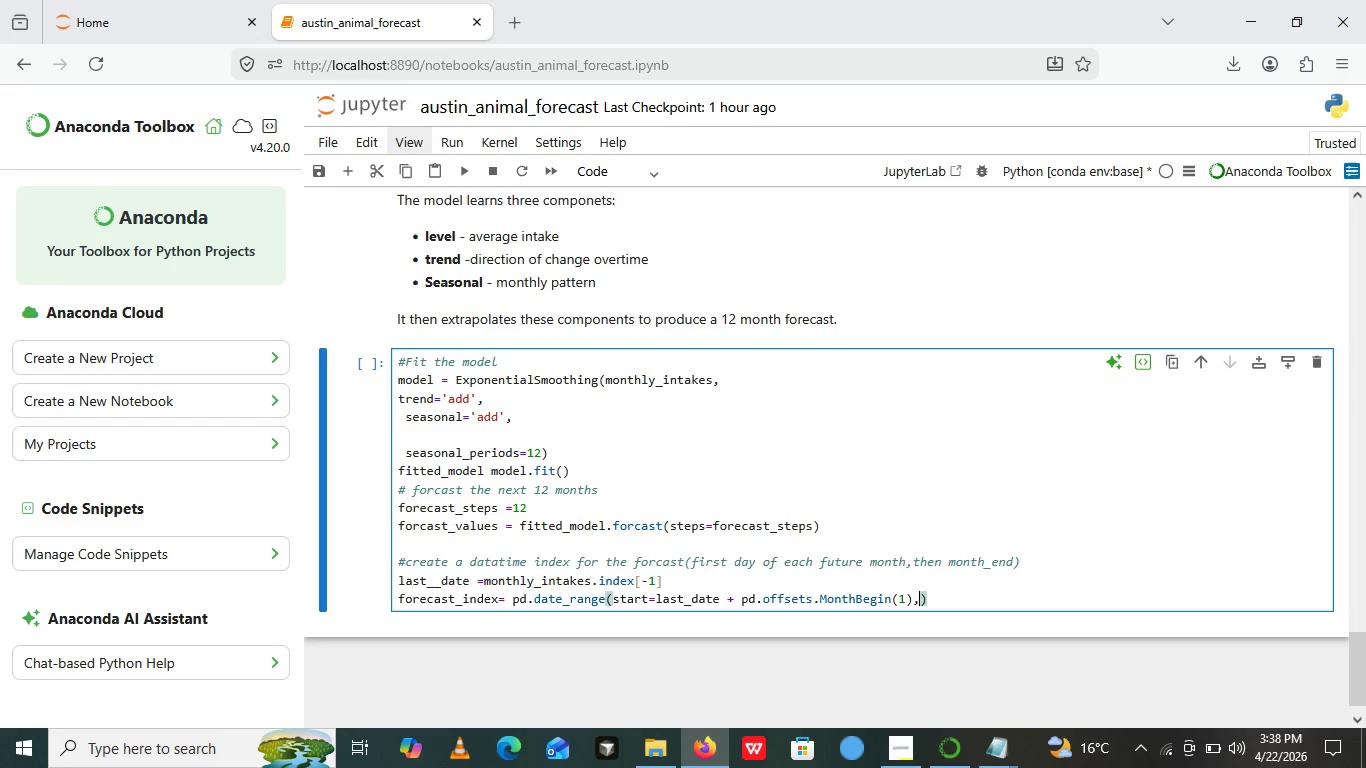 
wait(19.95)
 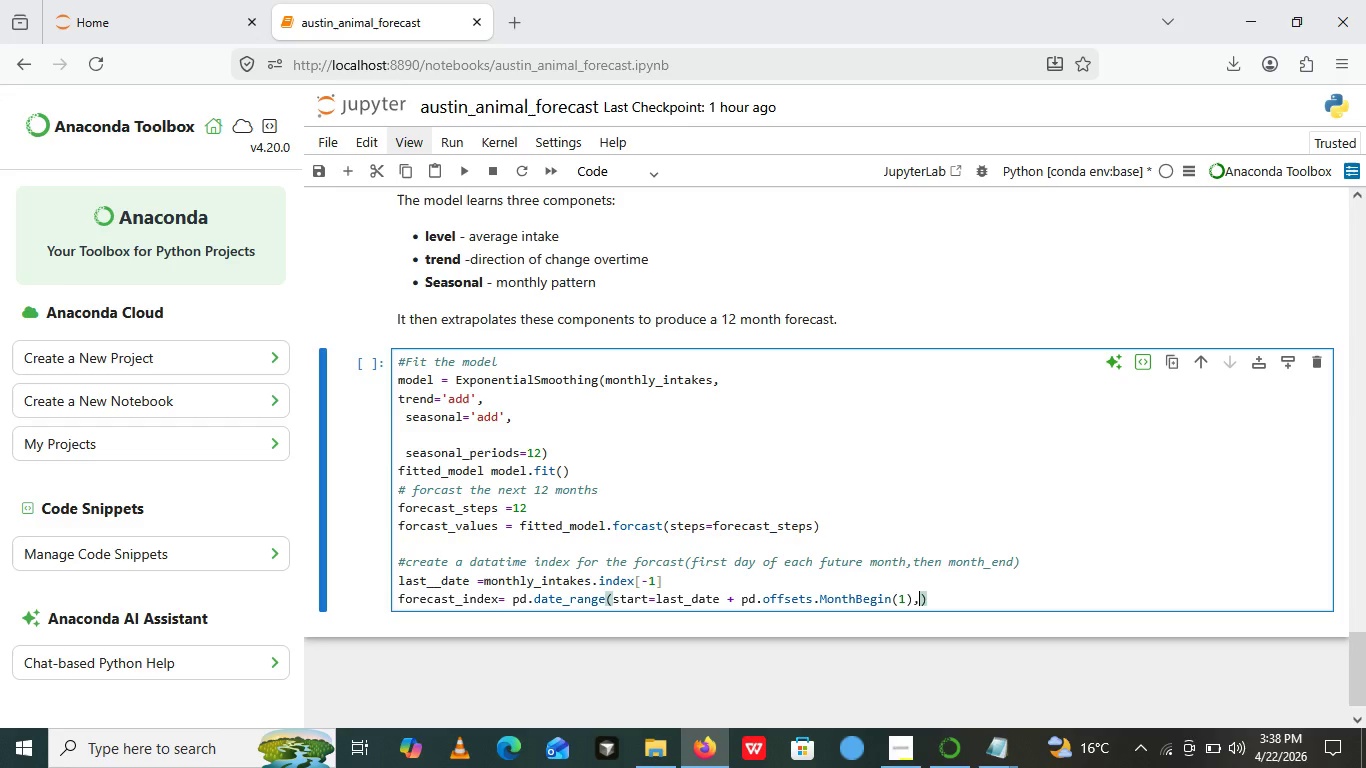 
key(Enter)
 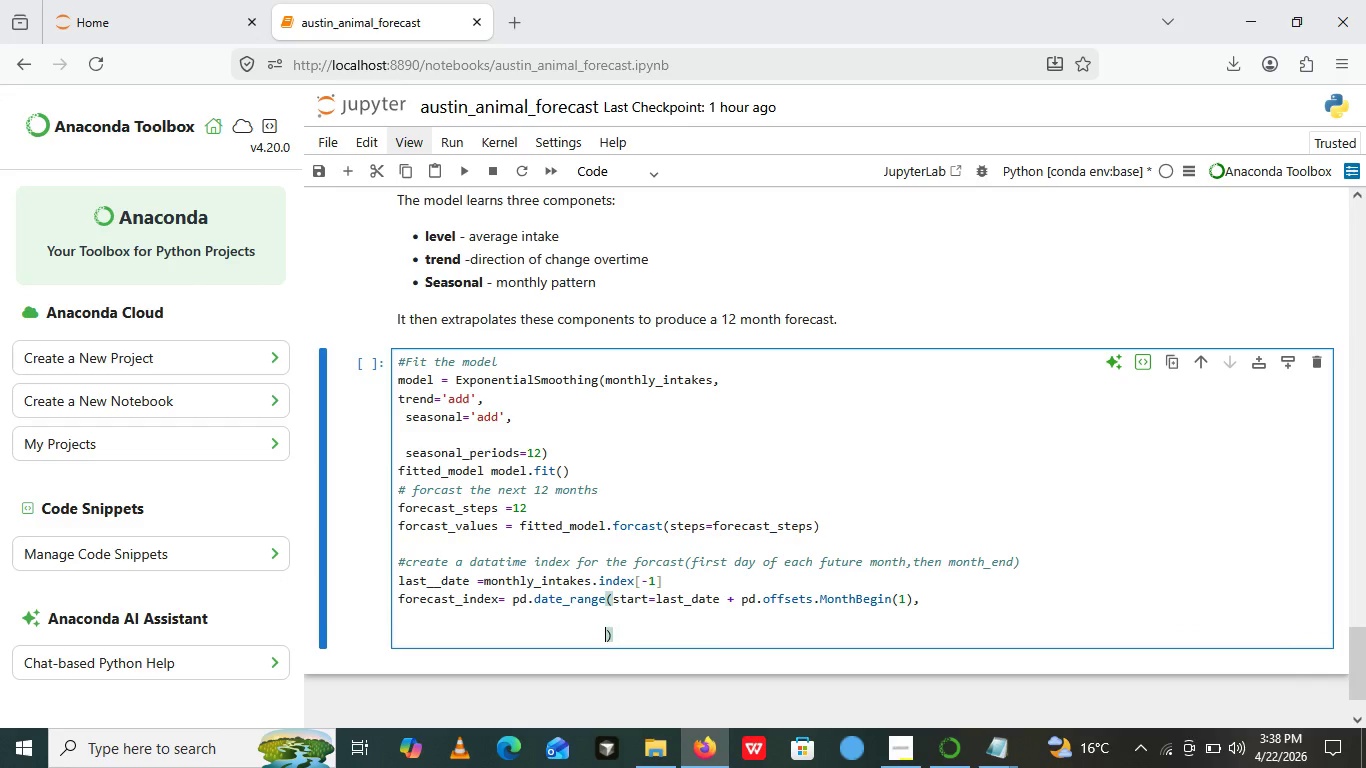 
key(Enter)
 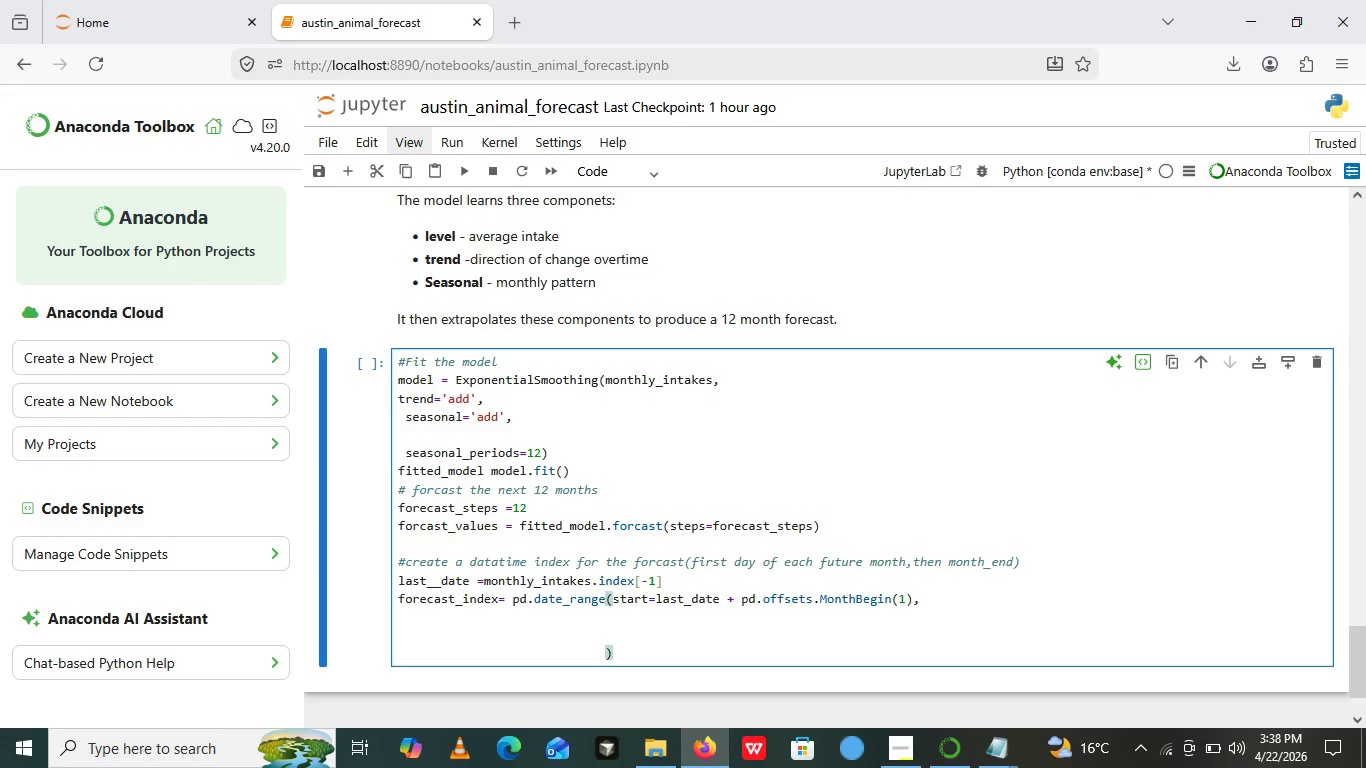 
key(Enter)
 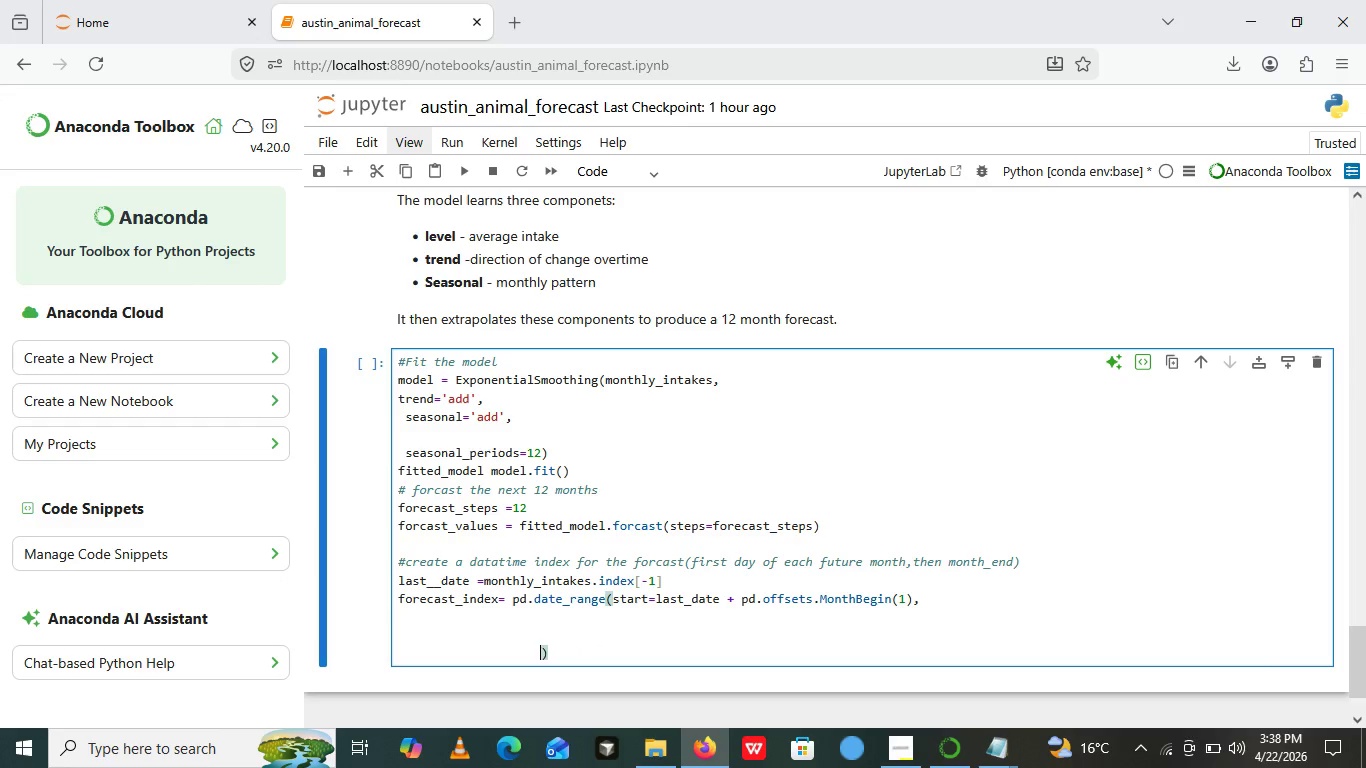 
key(Backspace)
 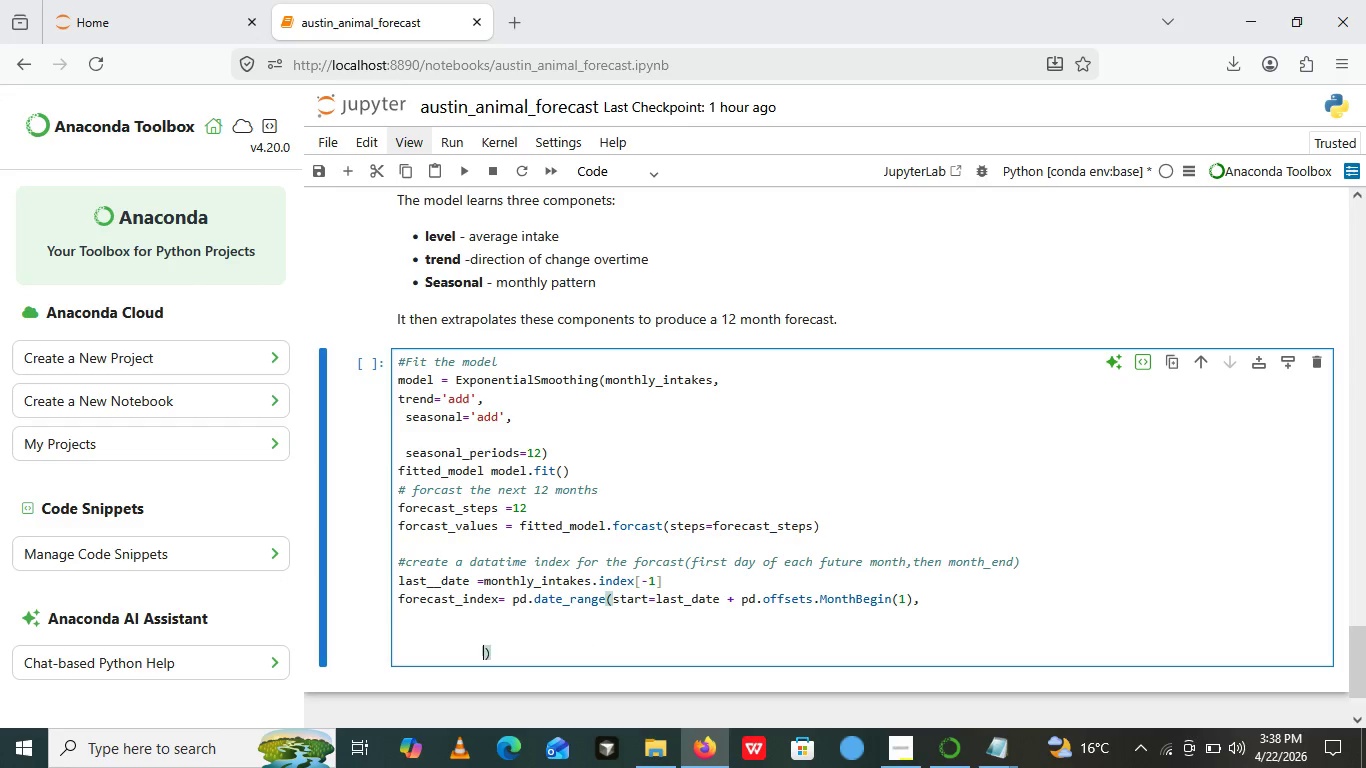 
key(Backspace)
 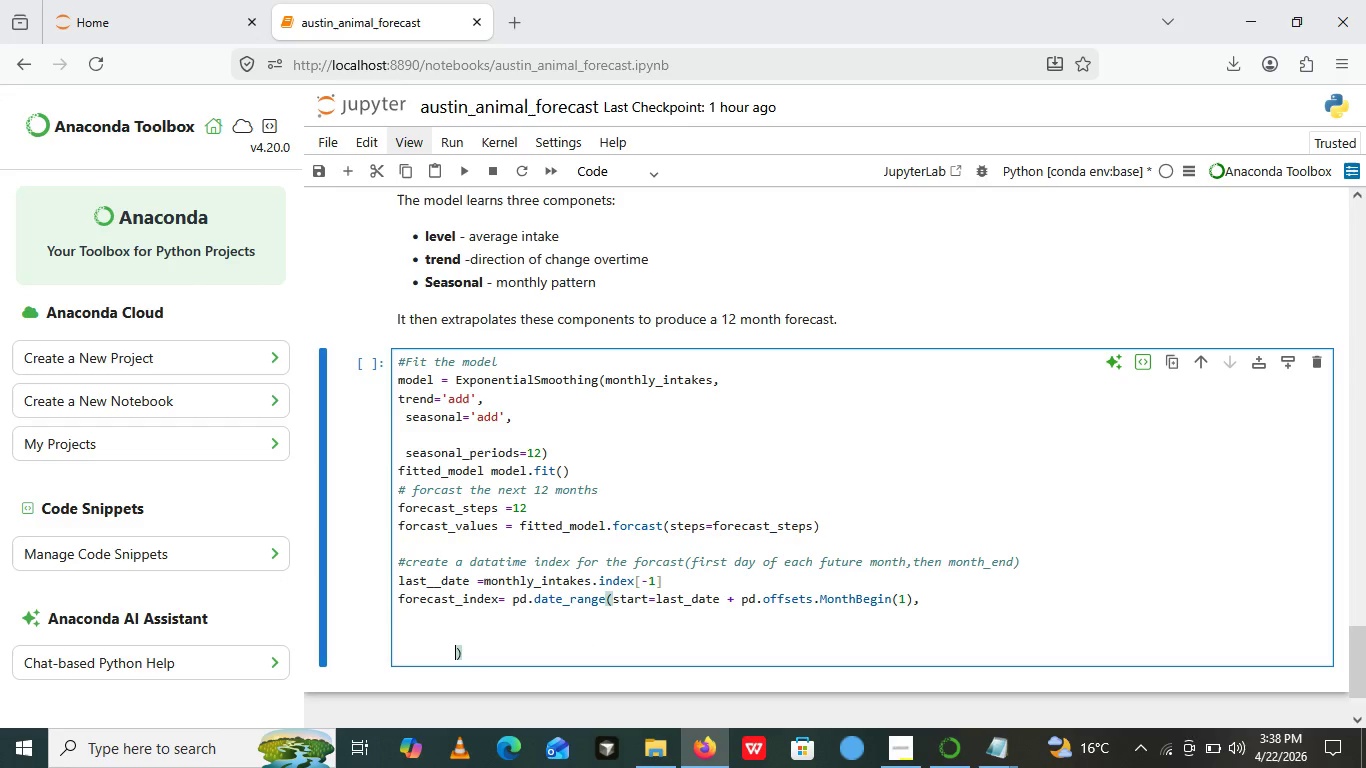 
key(Backspace)
 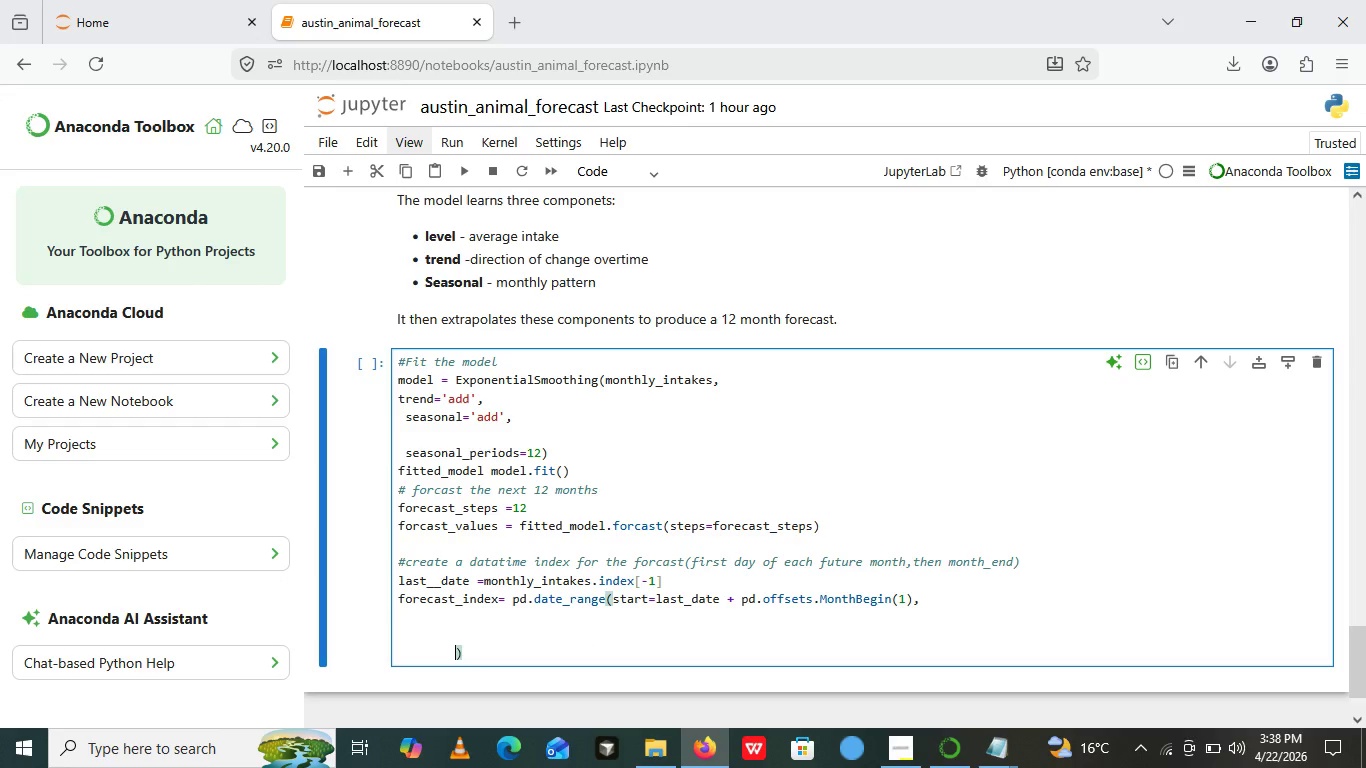 
key(Backspace)
 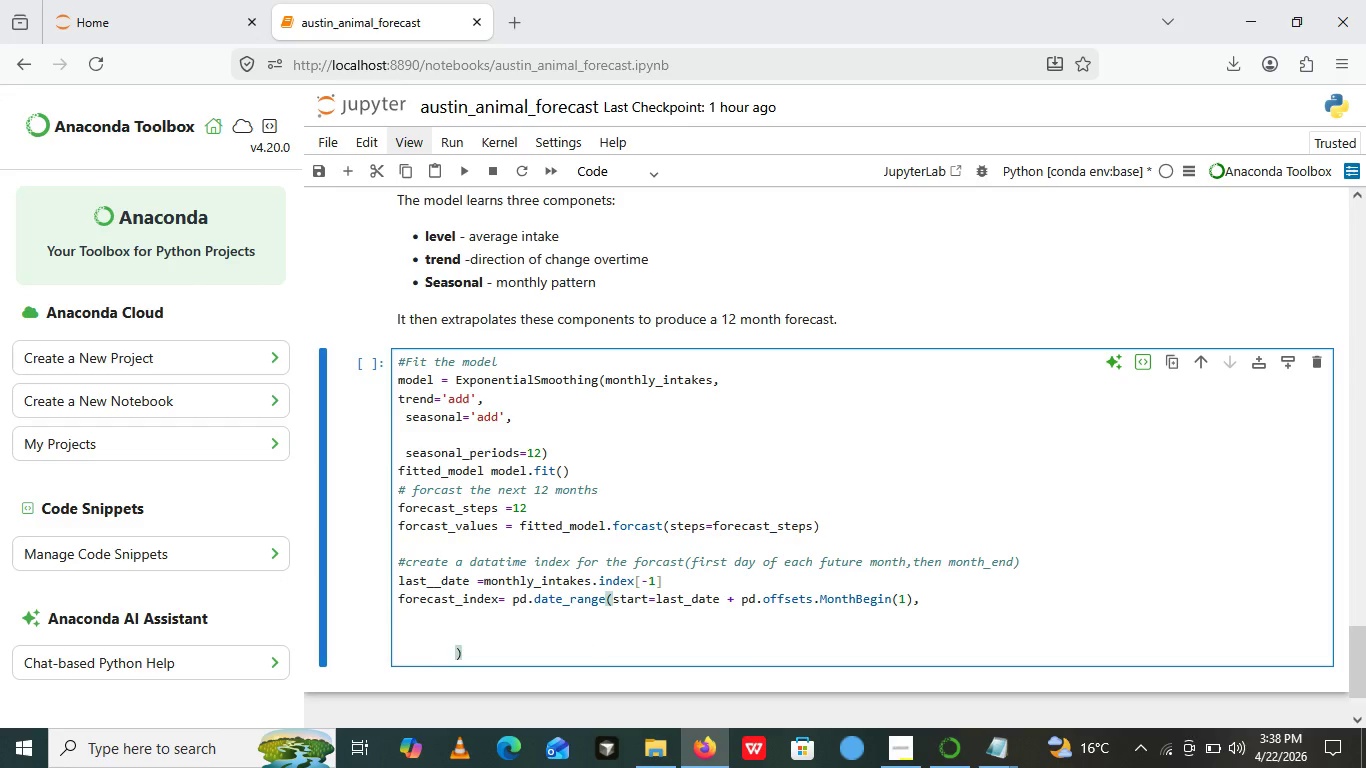 
key(Backspace)
 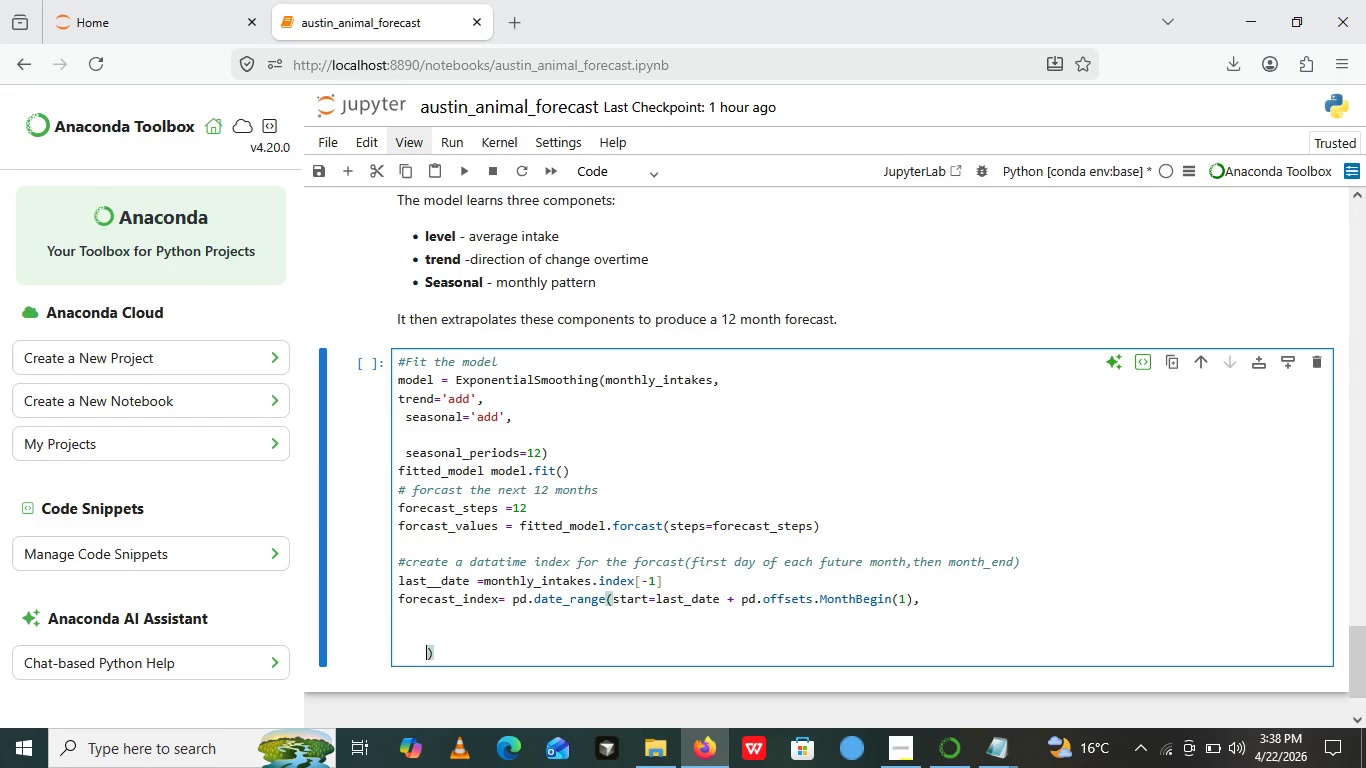 
key(Backspace)
 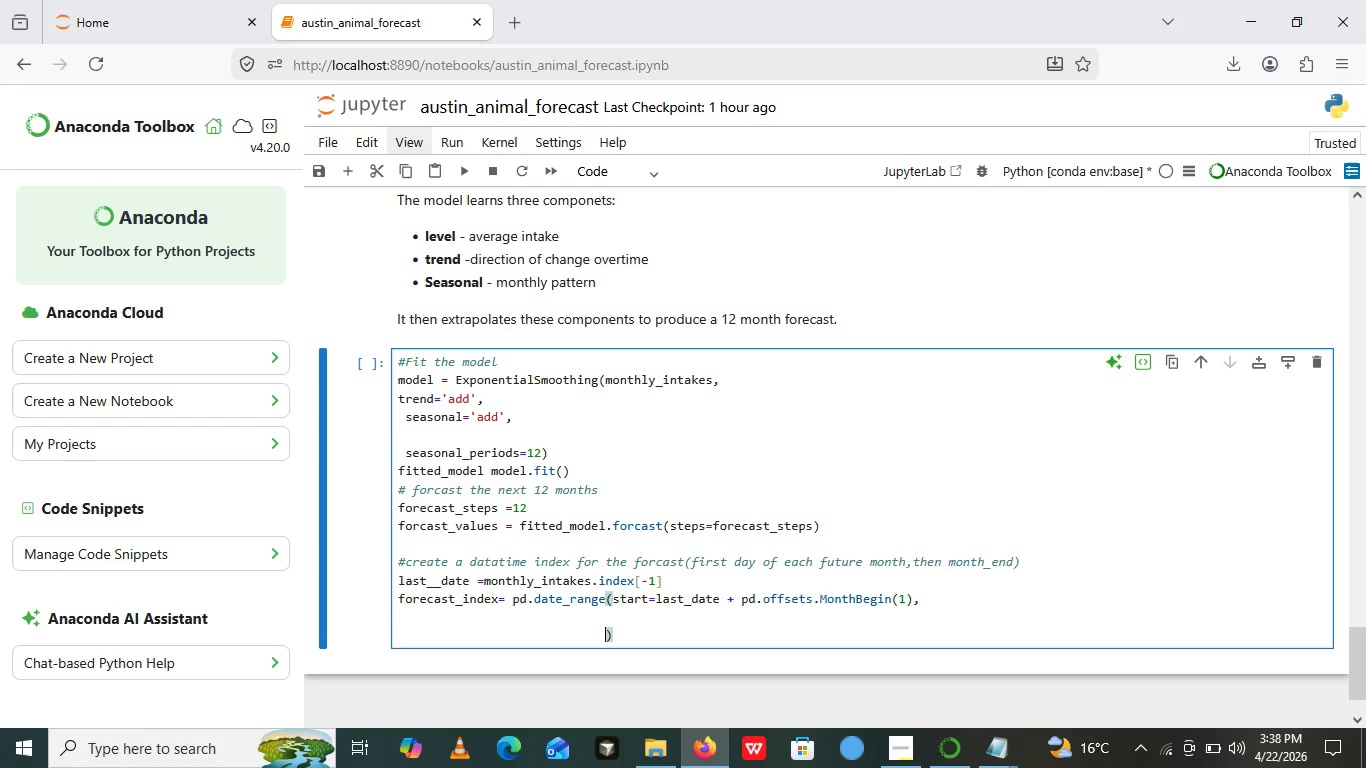 
key(Backspace)
 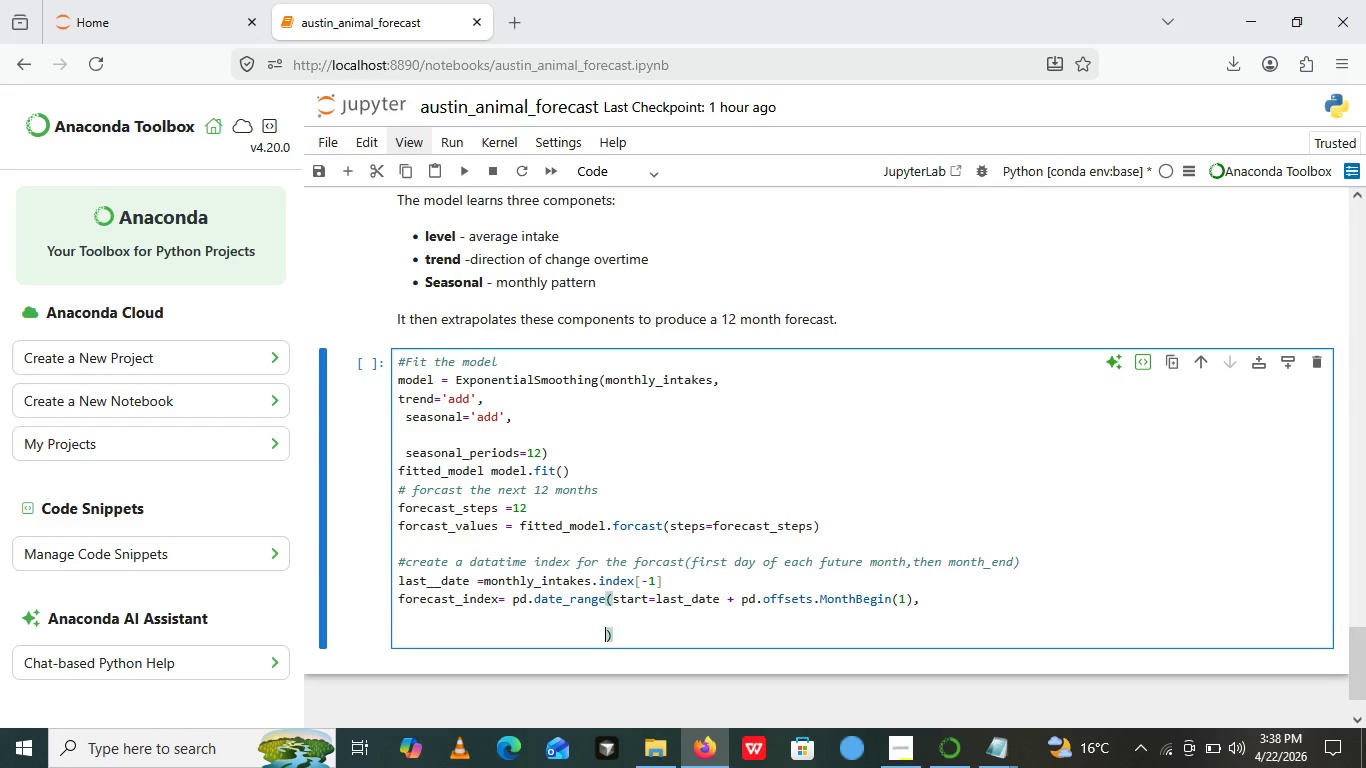 
key(Backspace)
 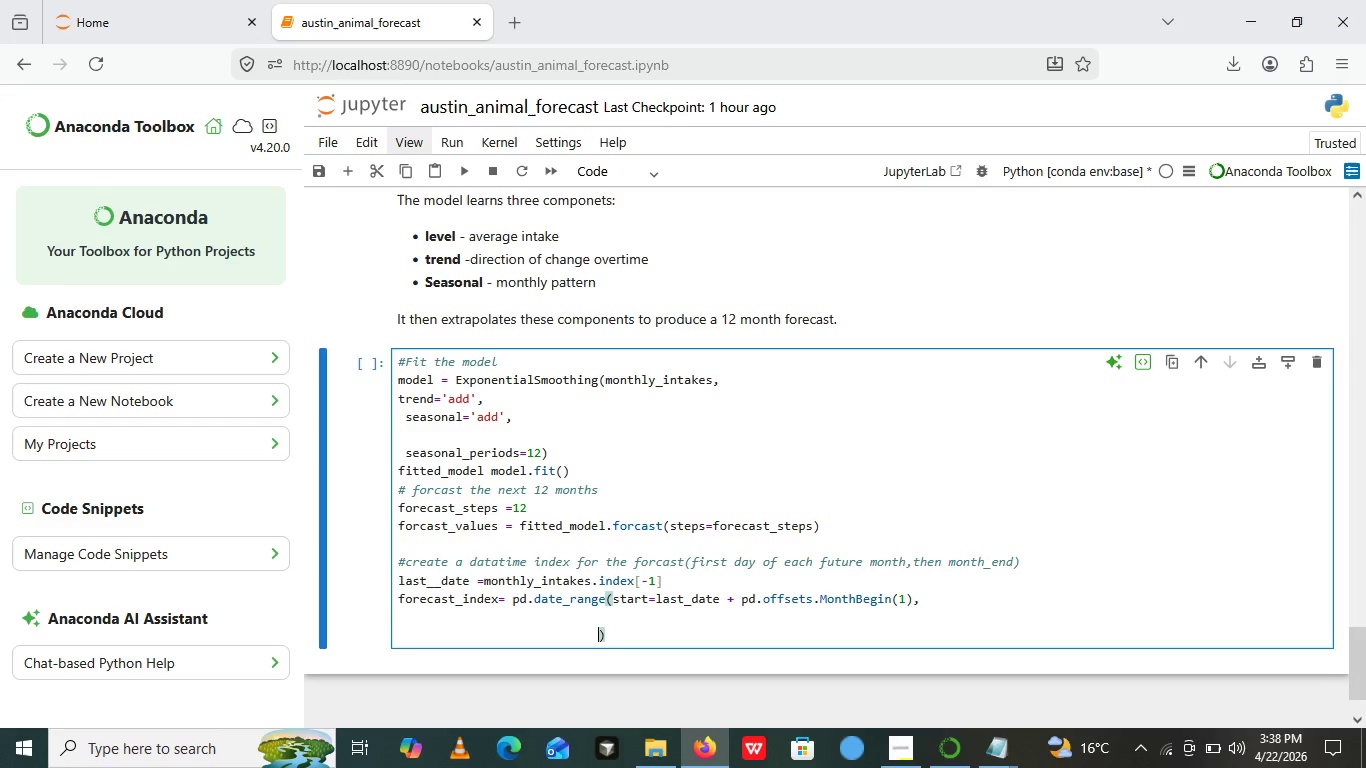 
key(Backspace)
 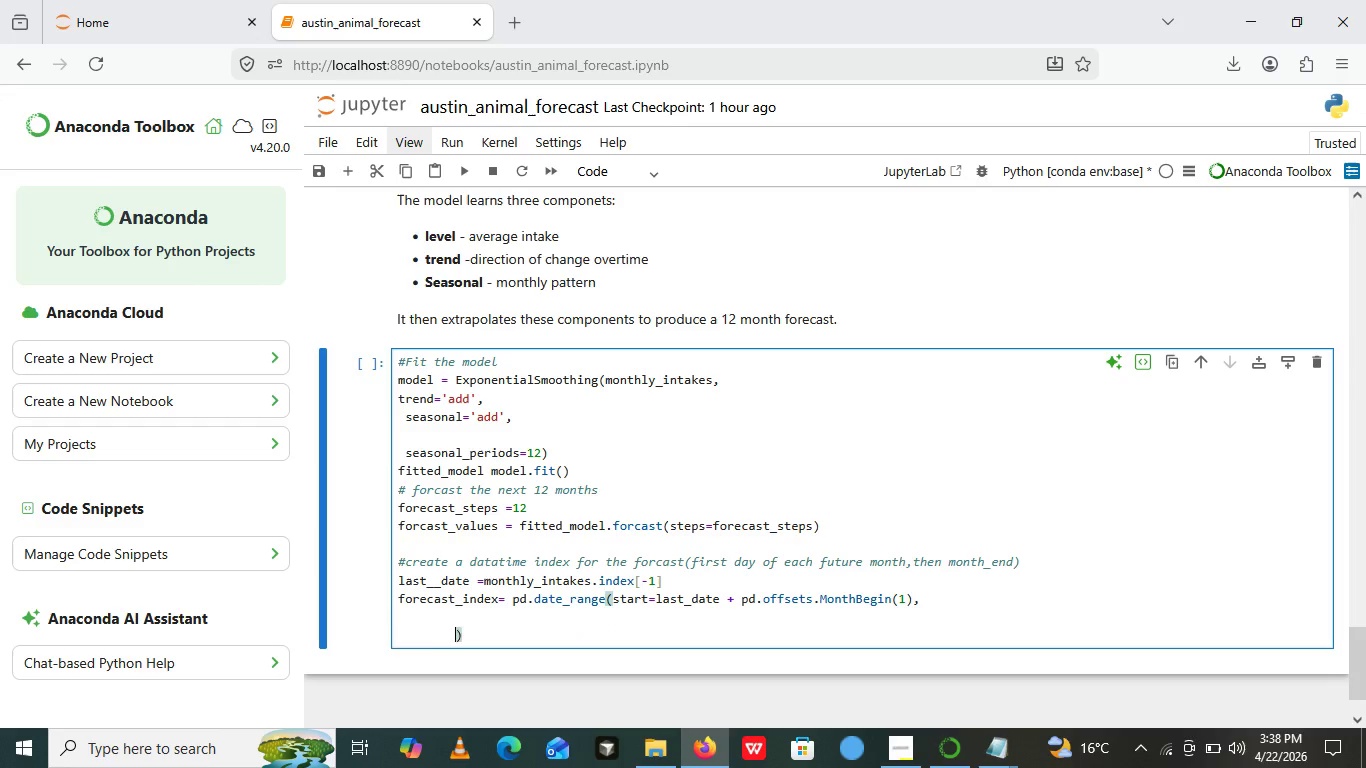 
hold_key(key=Backspace, duration=0.83)
 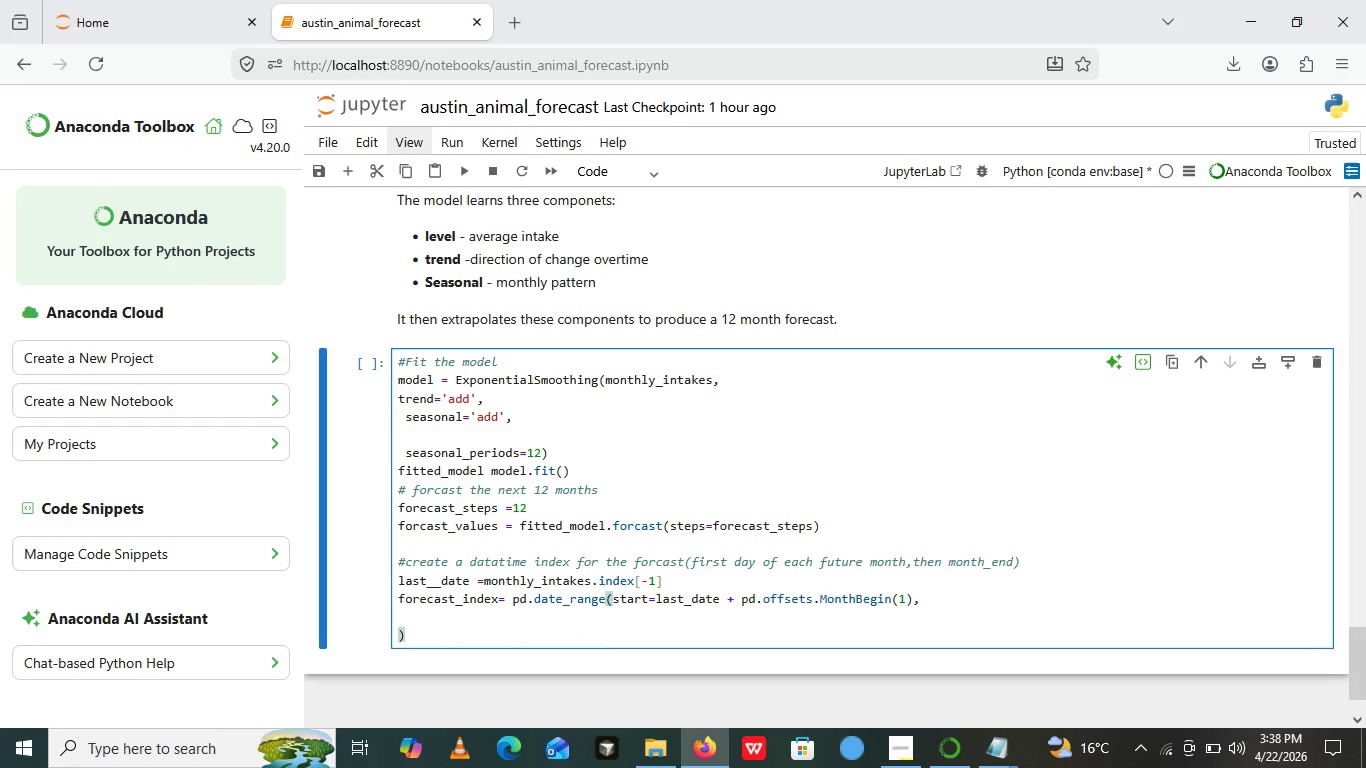 
type(periods= forcast_steps)
 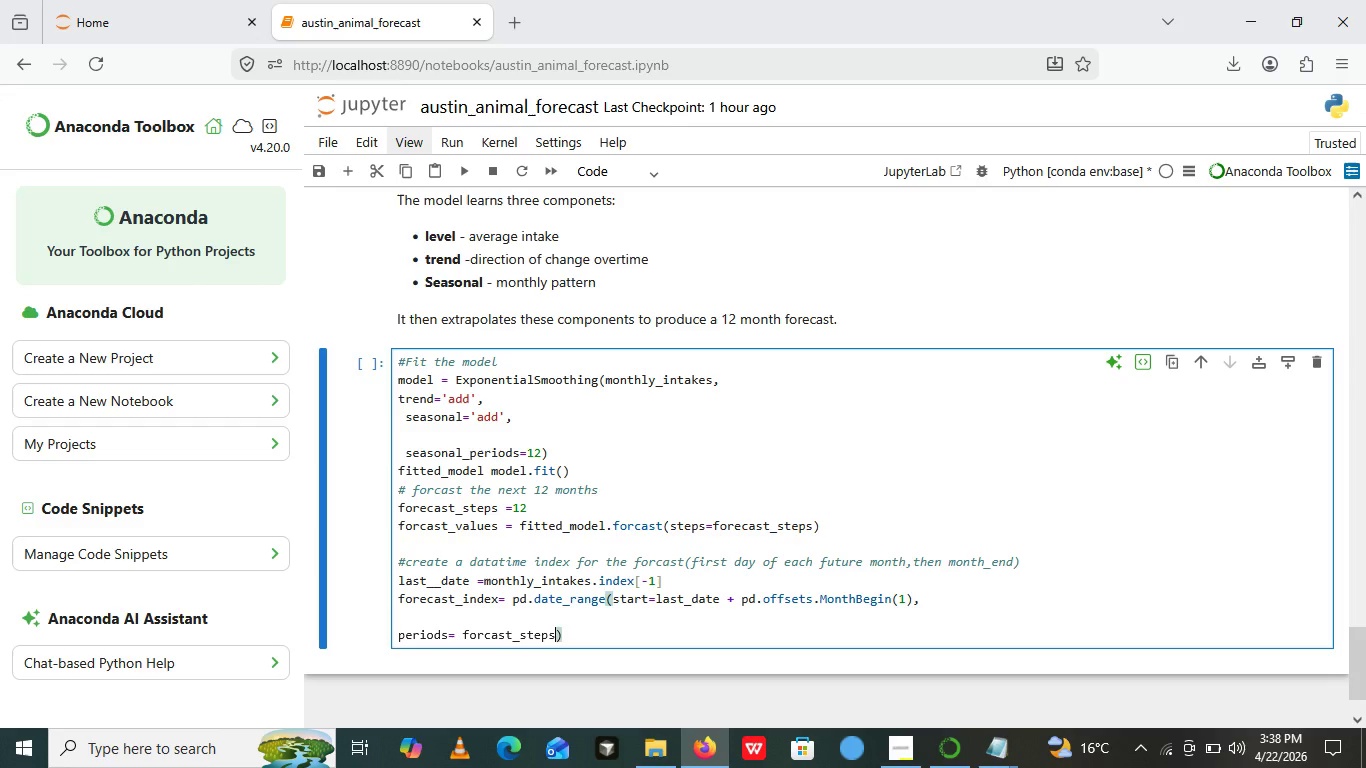 
wait(6.86)
 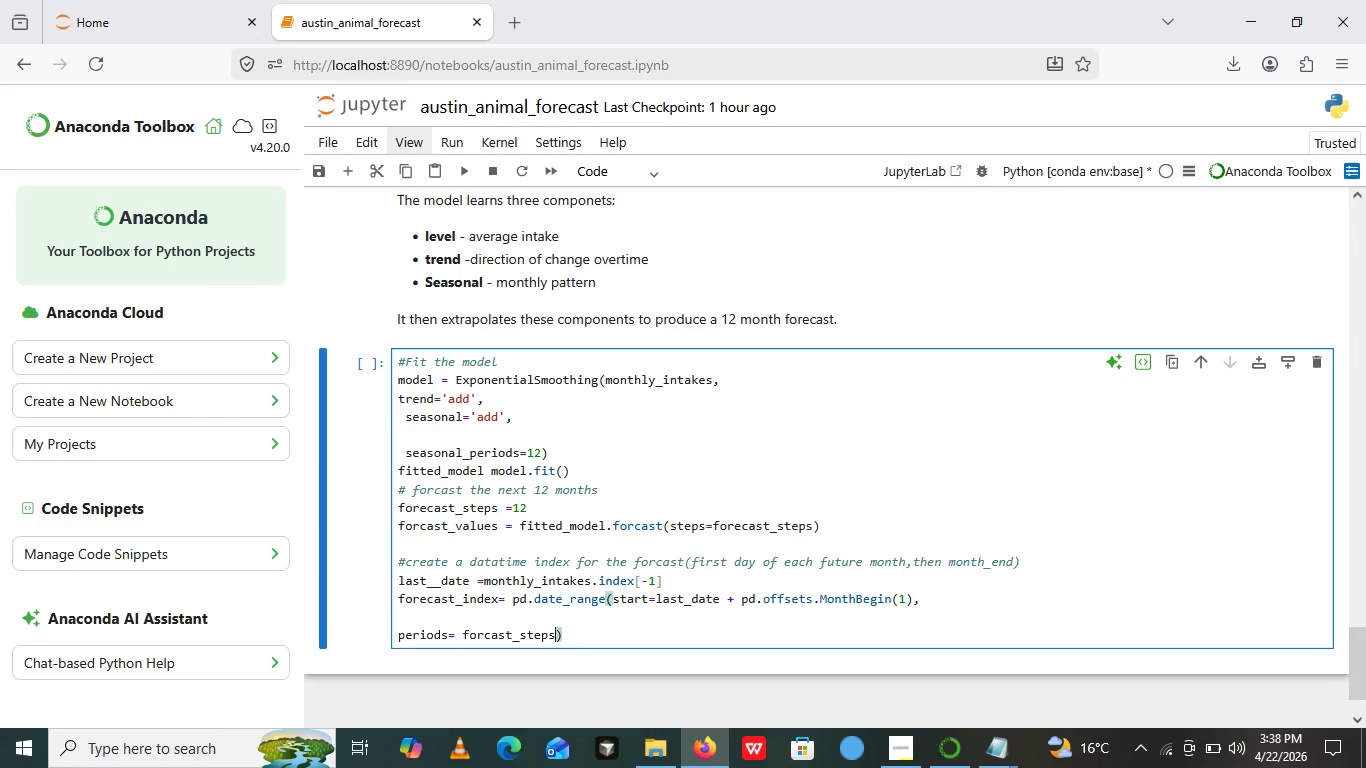 
type(, frq)
key(Backspace)
type(eq)
 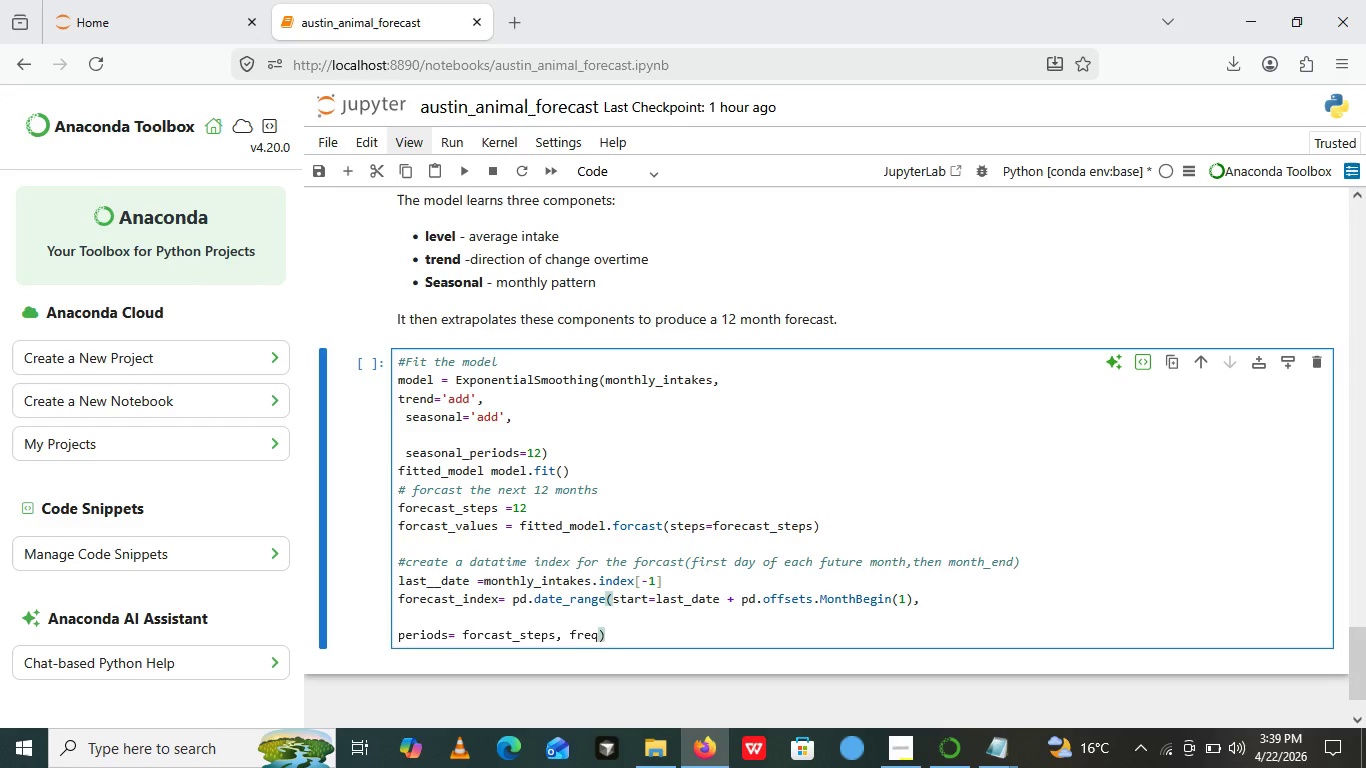 
key(Equal)
 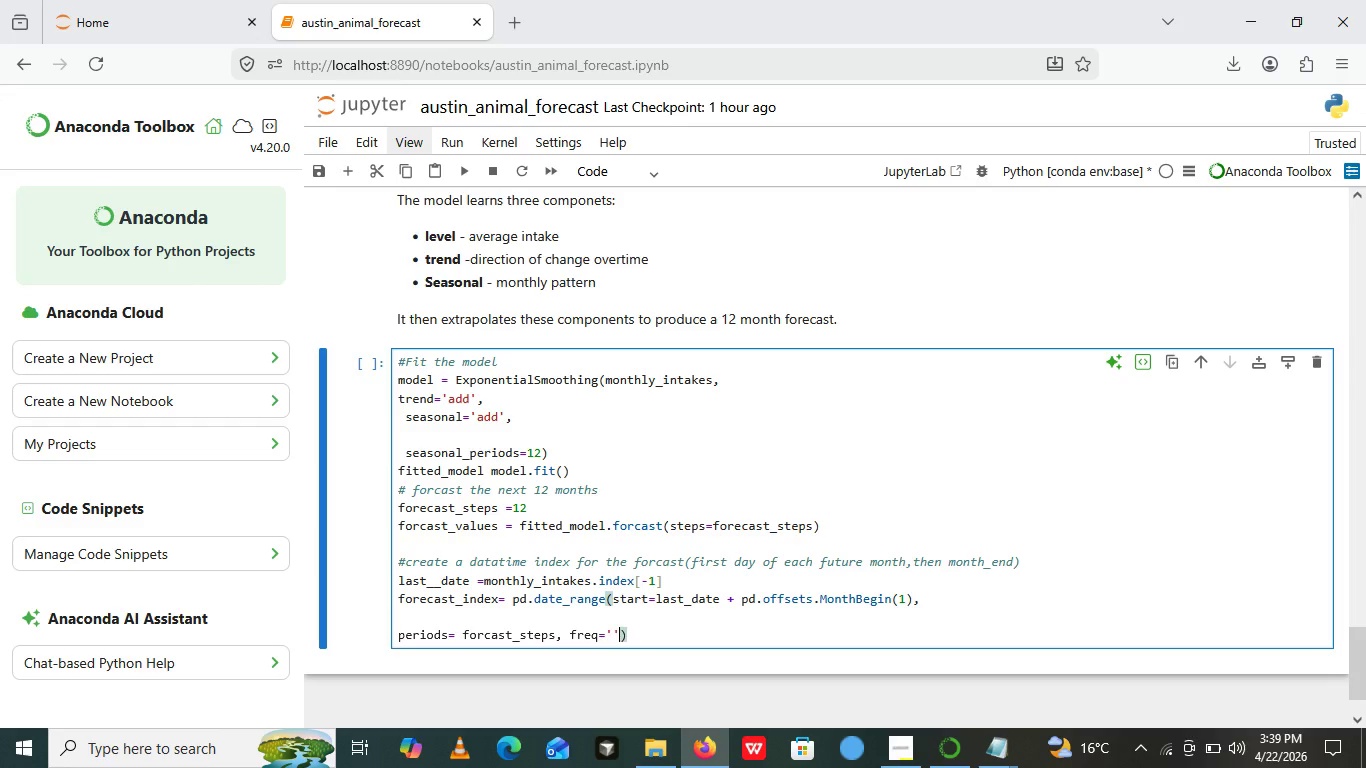 
key(Quote)
 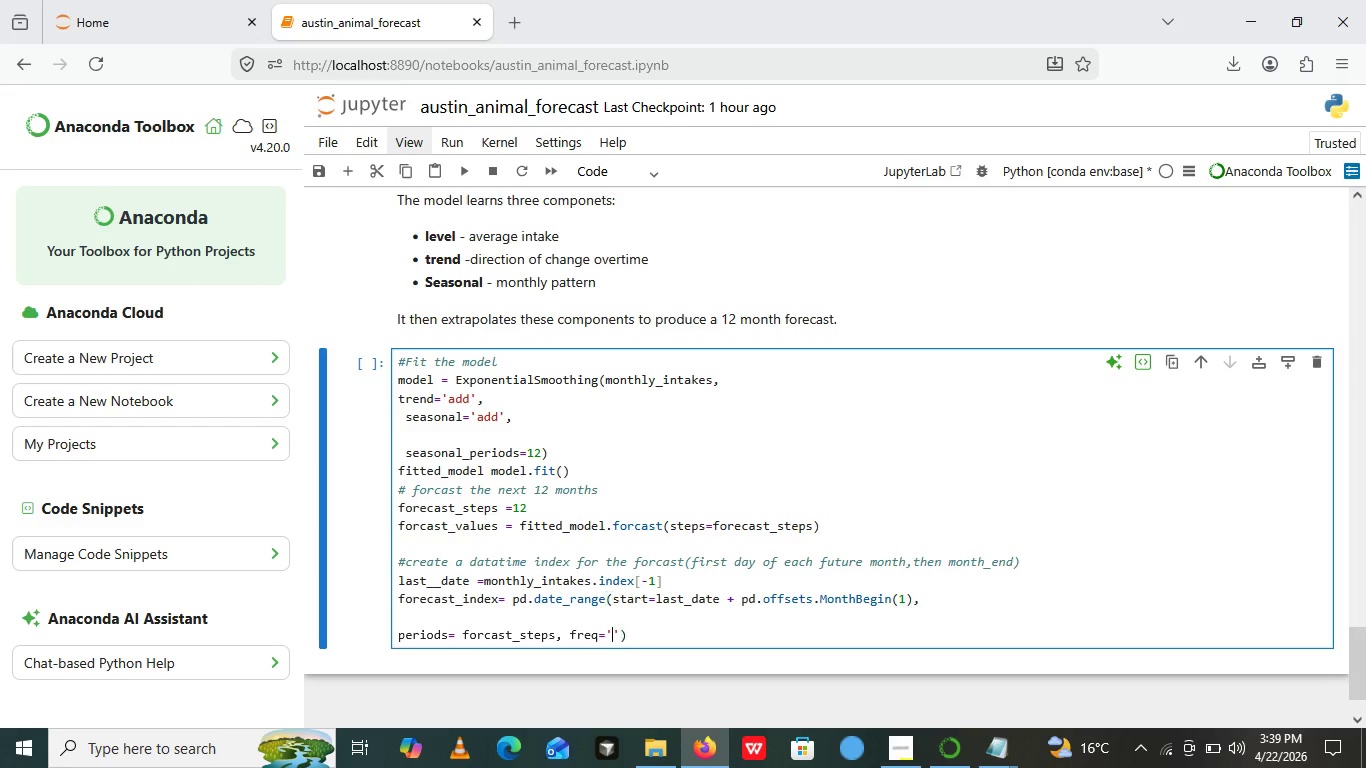 
key(Quote)
 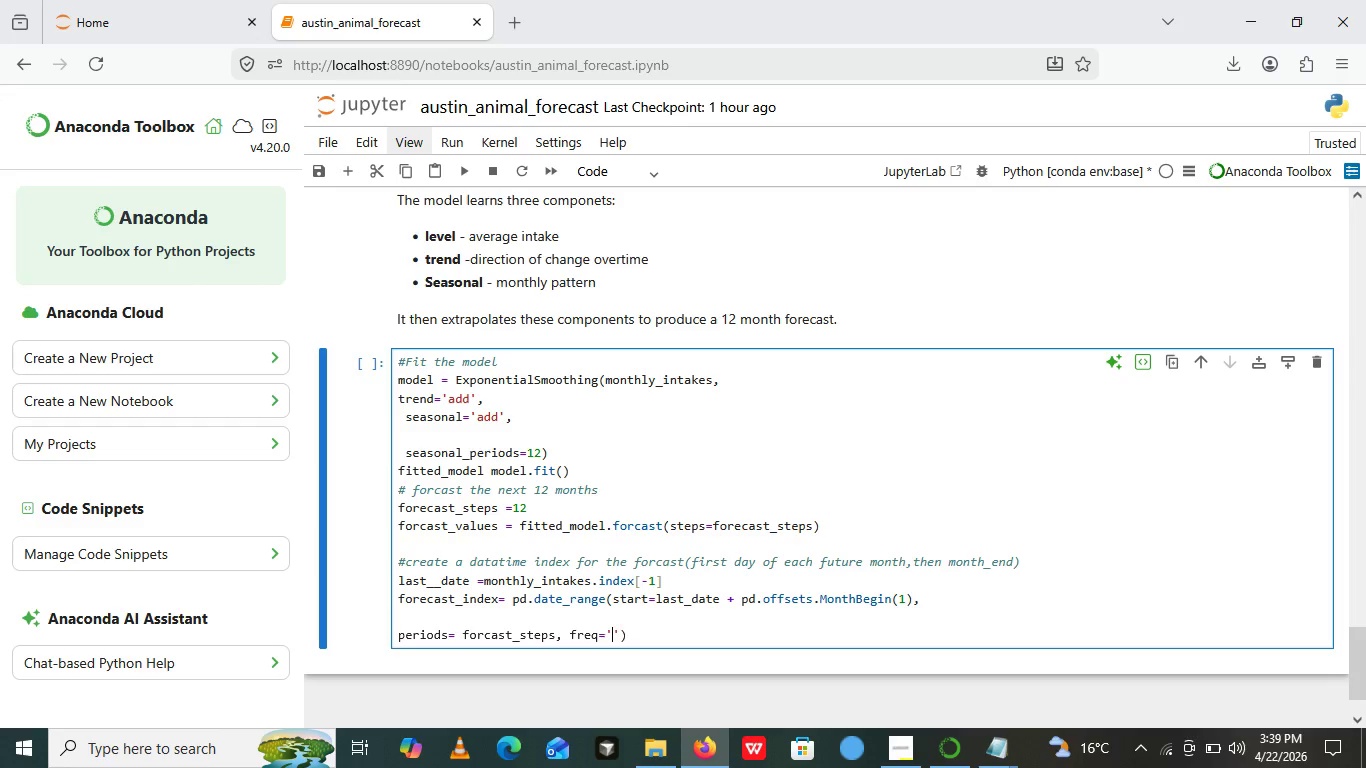 
key(ArrowLeft)
 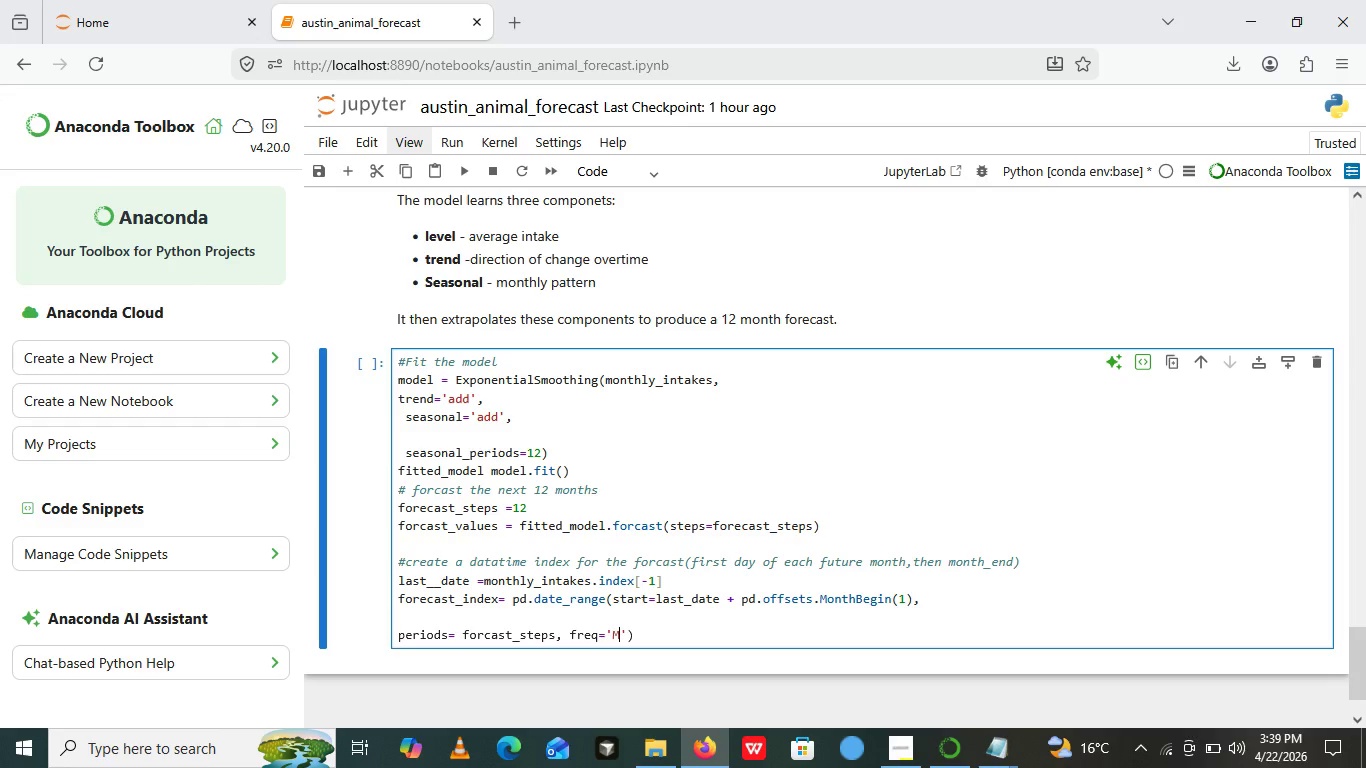 
type(ME)
 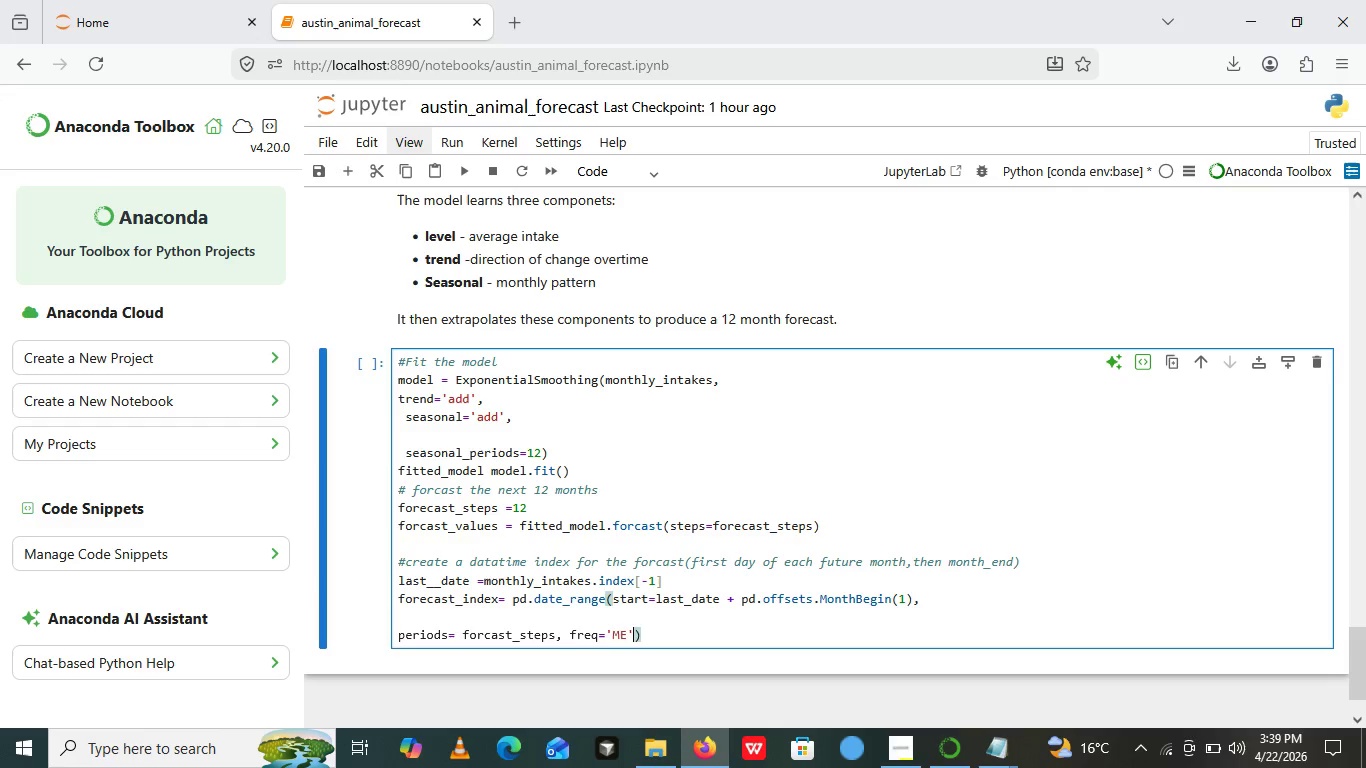 
key(ArrowRight)
 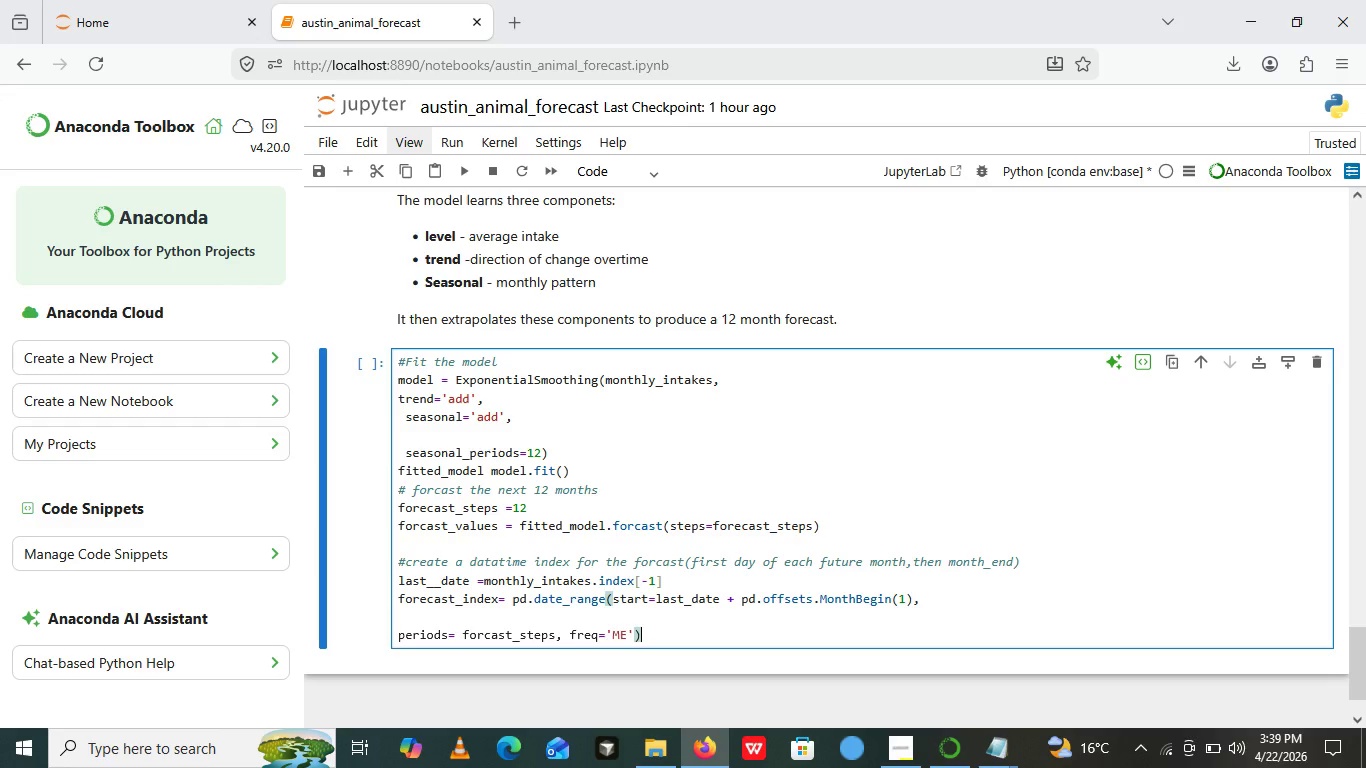 
key(ArrowRight)
 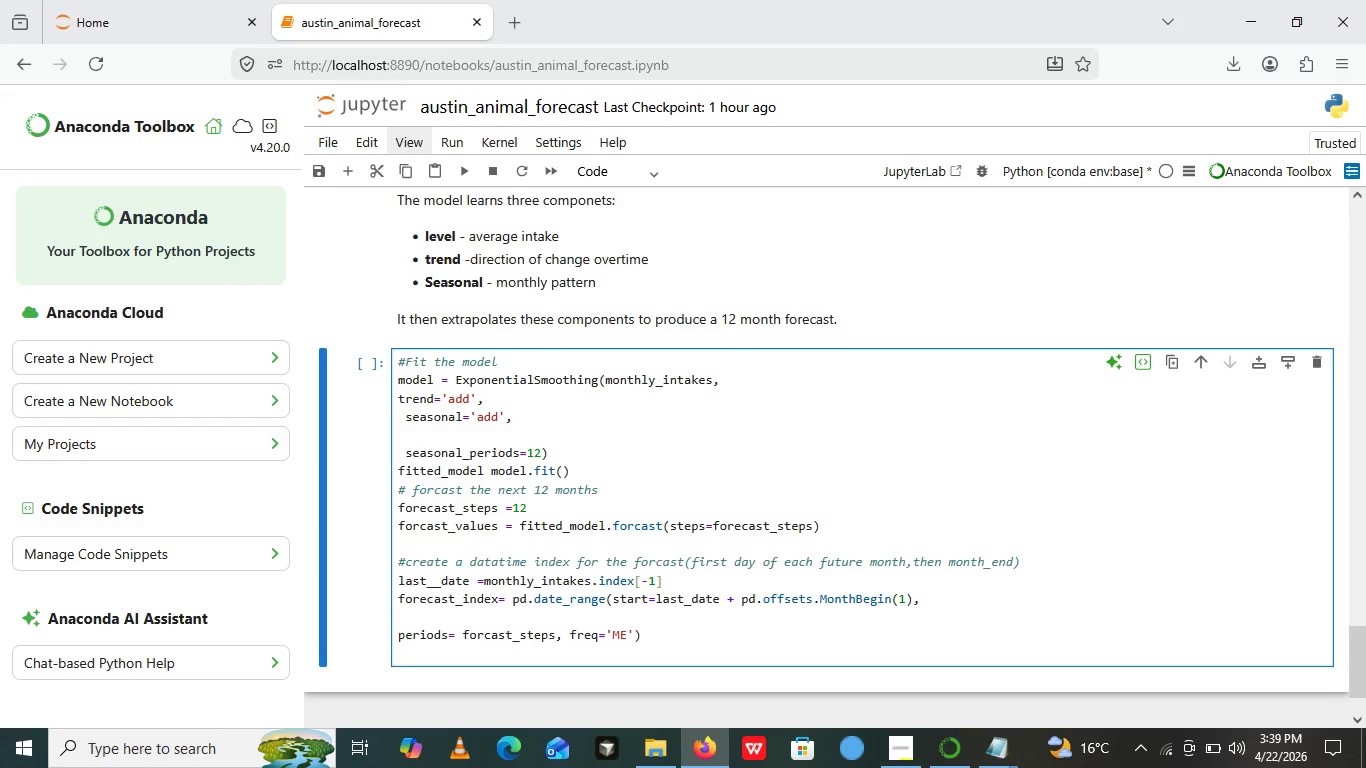 
key(Enter)
 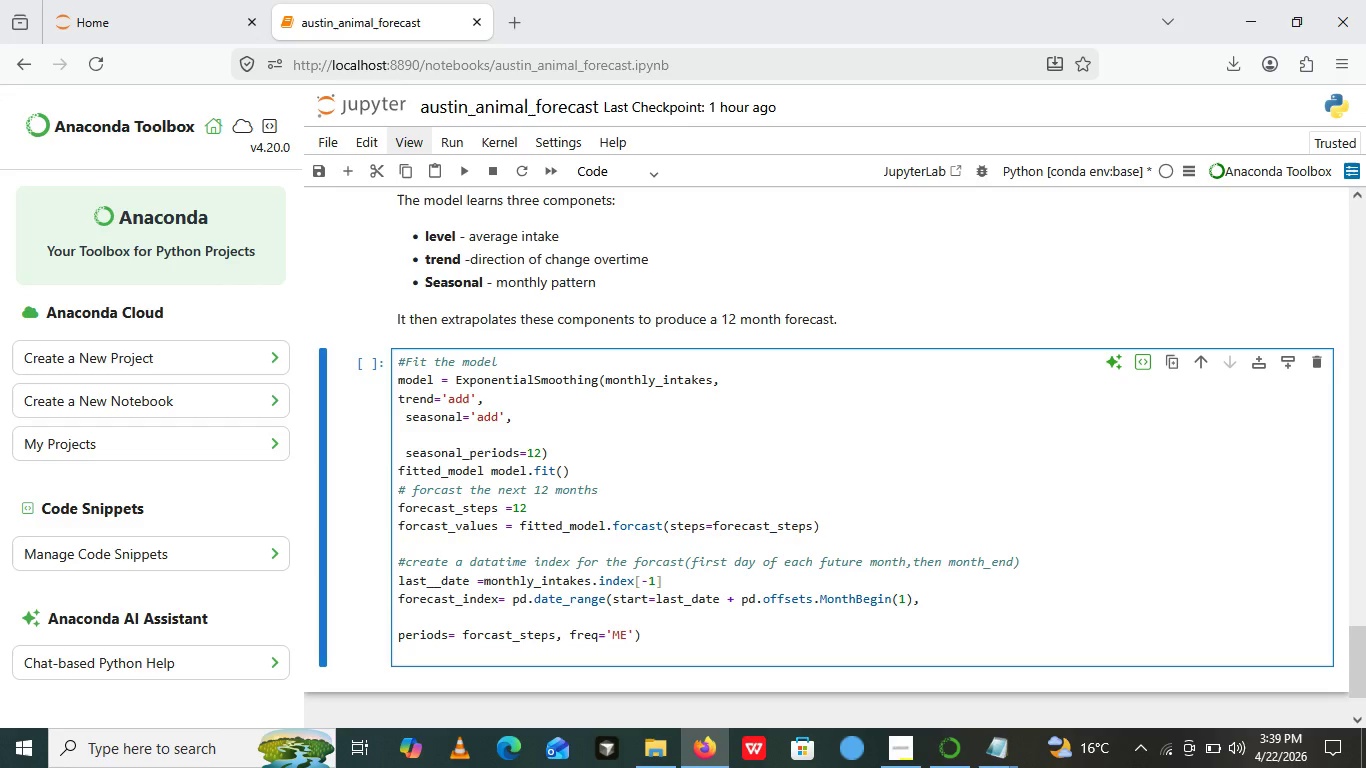 
type(forcast)
 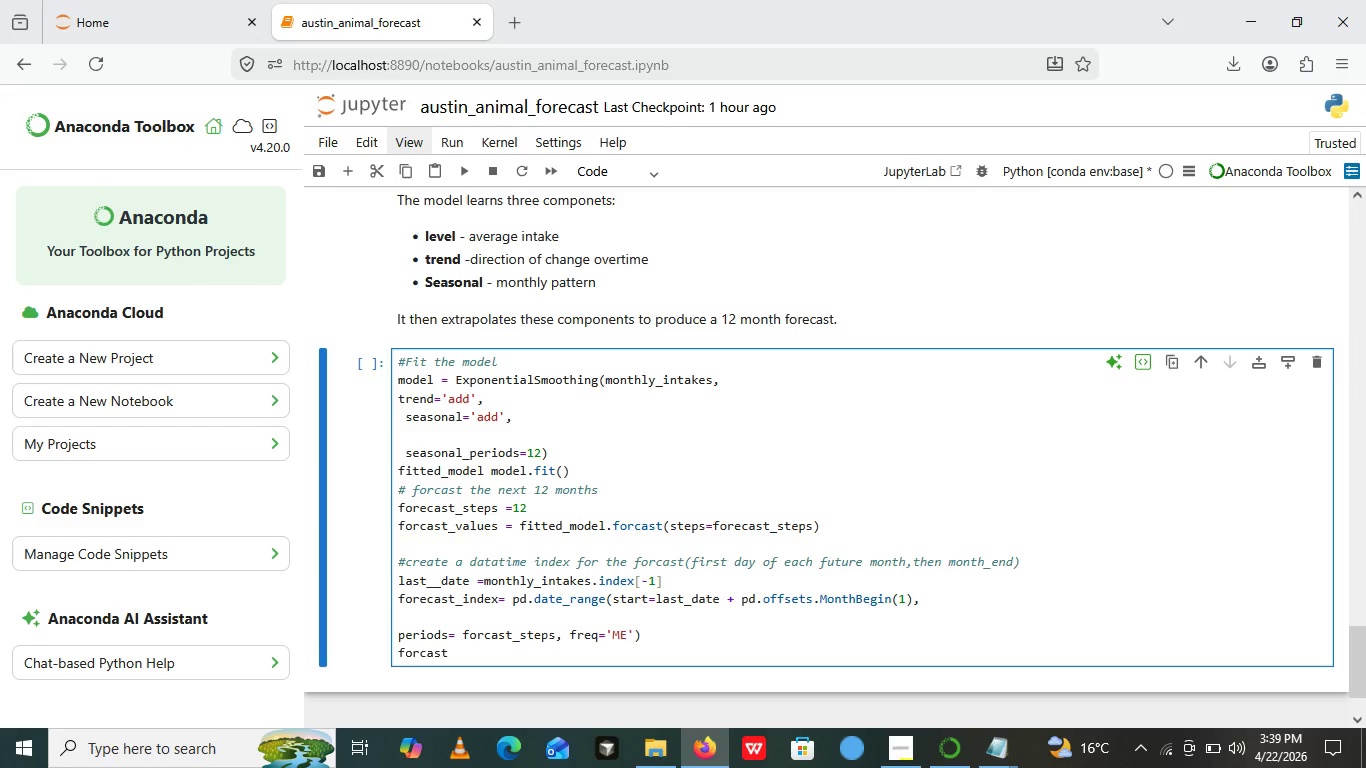 
type(_ser)
 